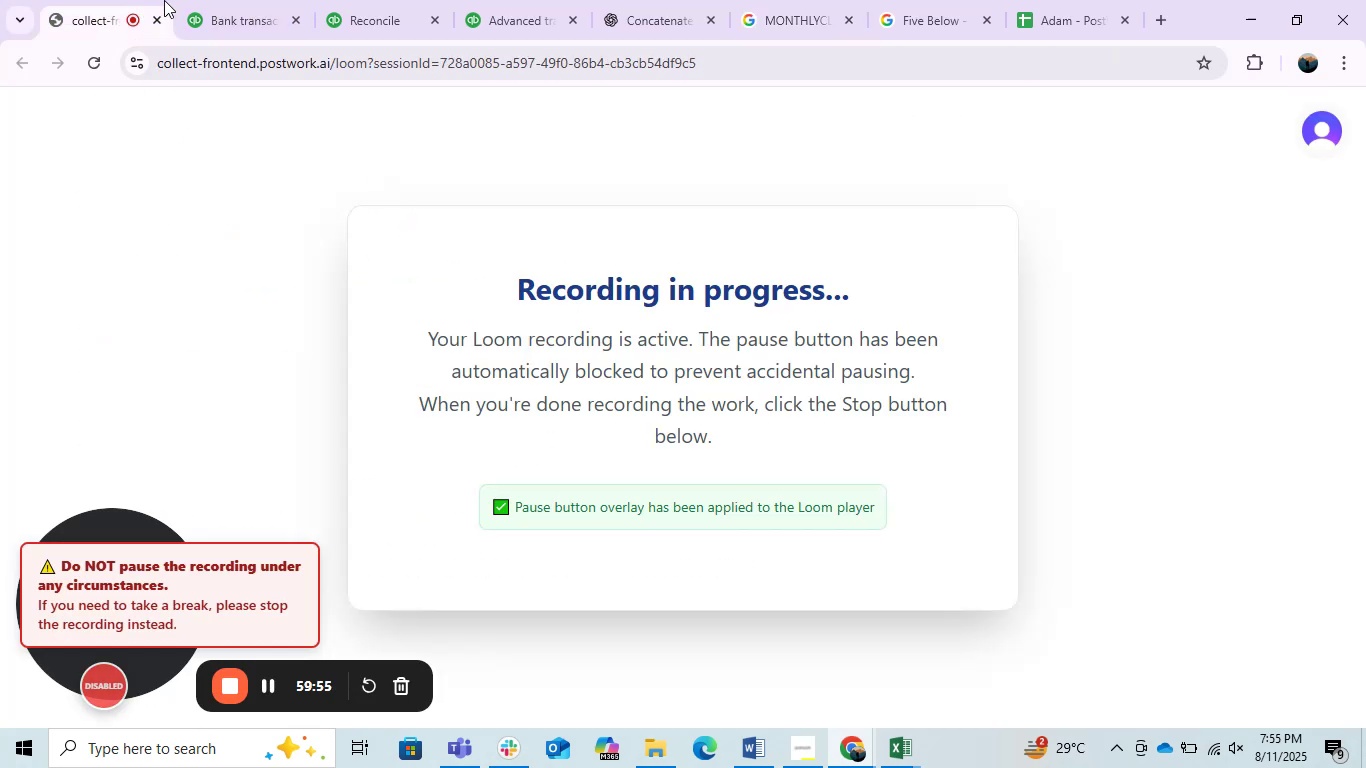 
left_click([174, 0])
 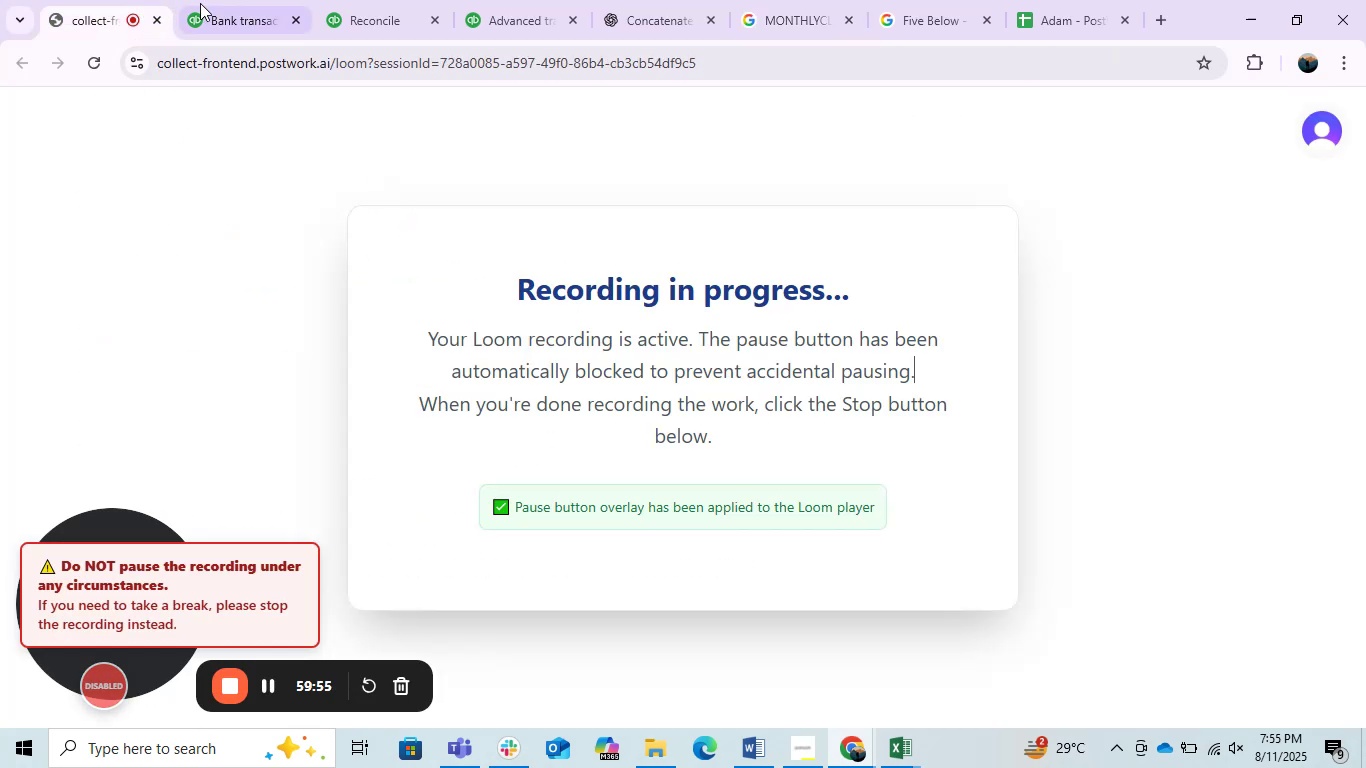 
double_click([201, 4])
 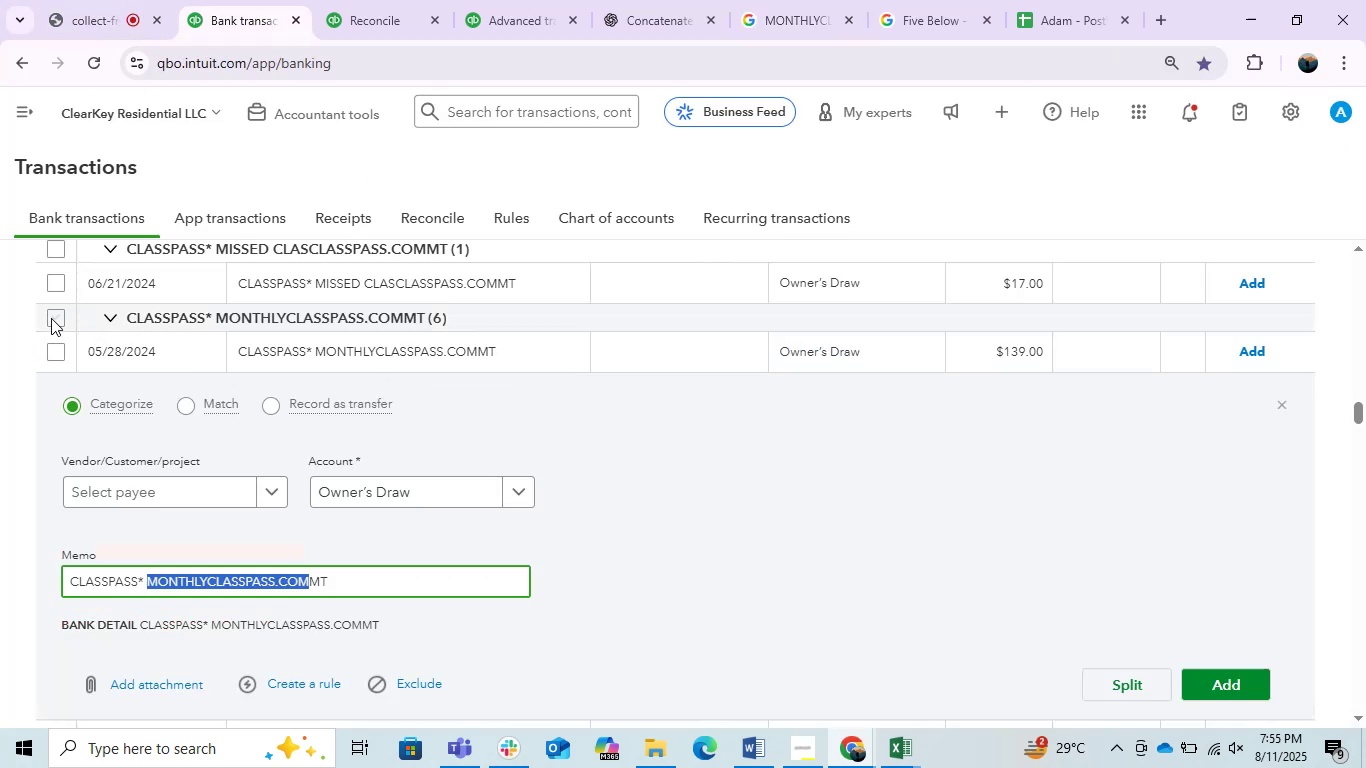 
left_click([51, 318])
 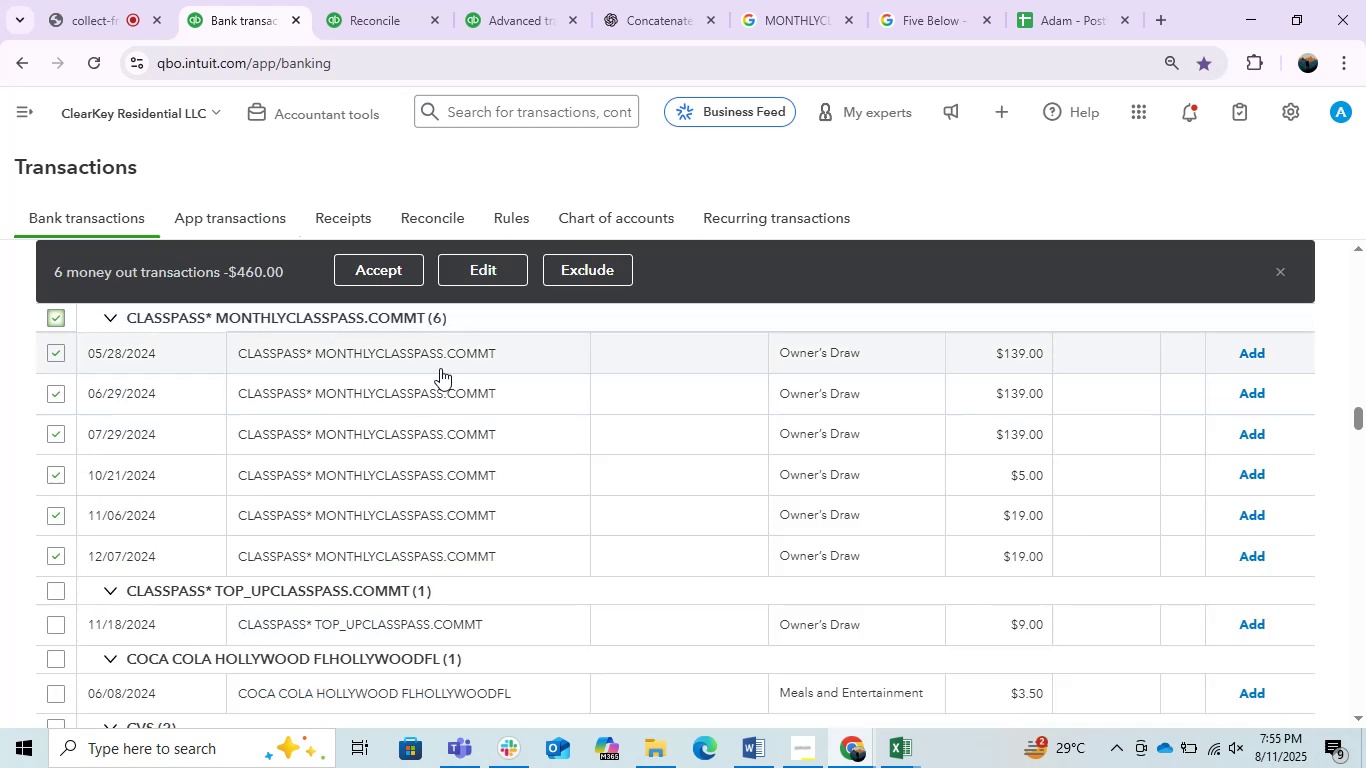 
left_click([486, 277])
 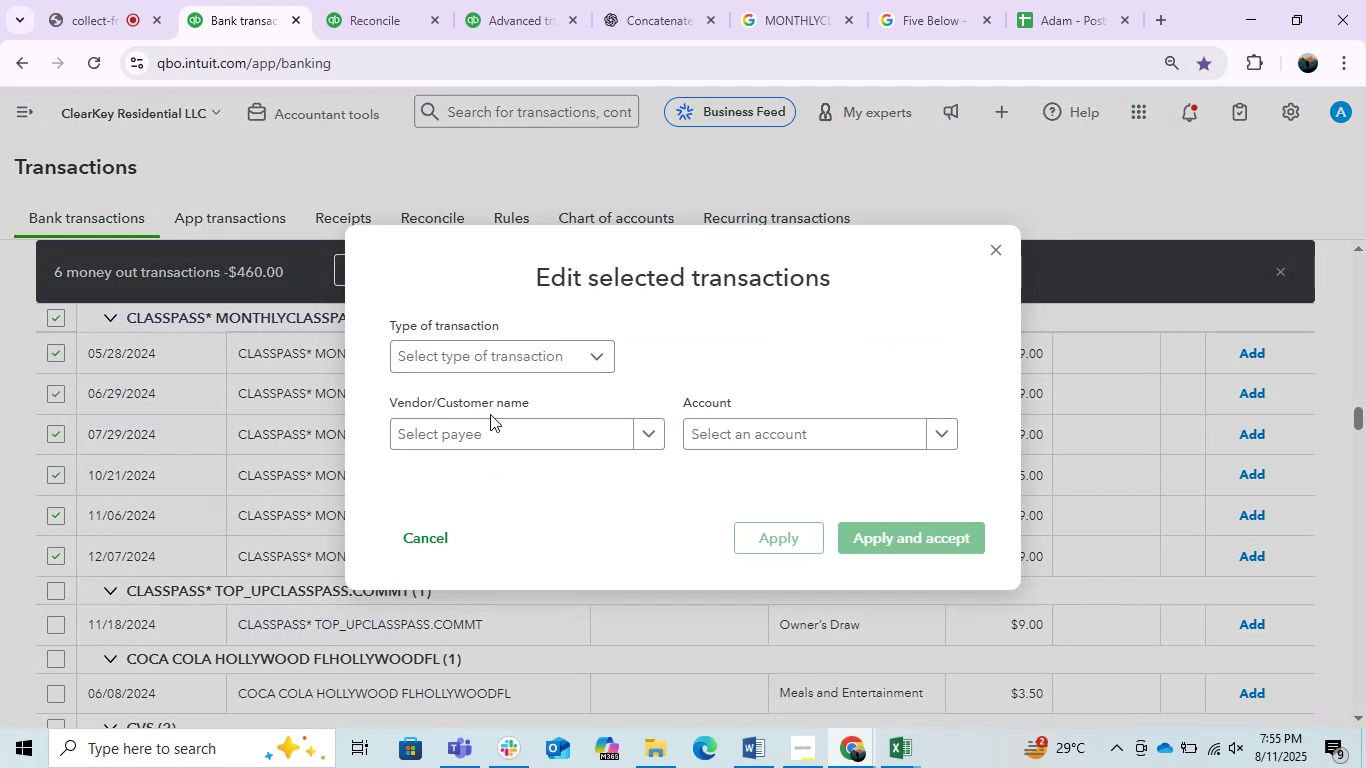 
left_click([475, 430])
 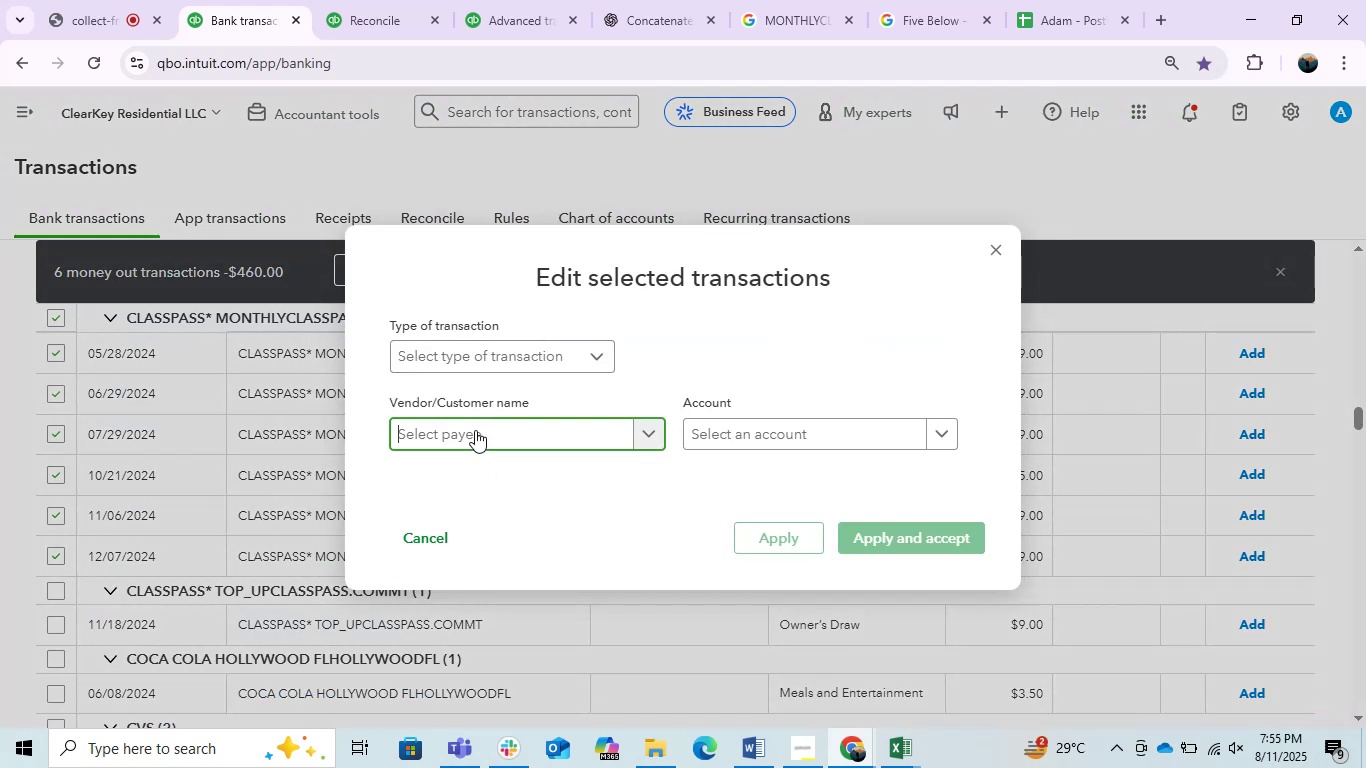 
key(Control+V)
 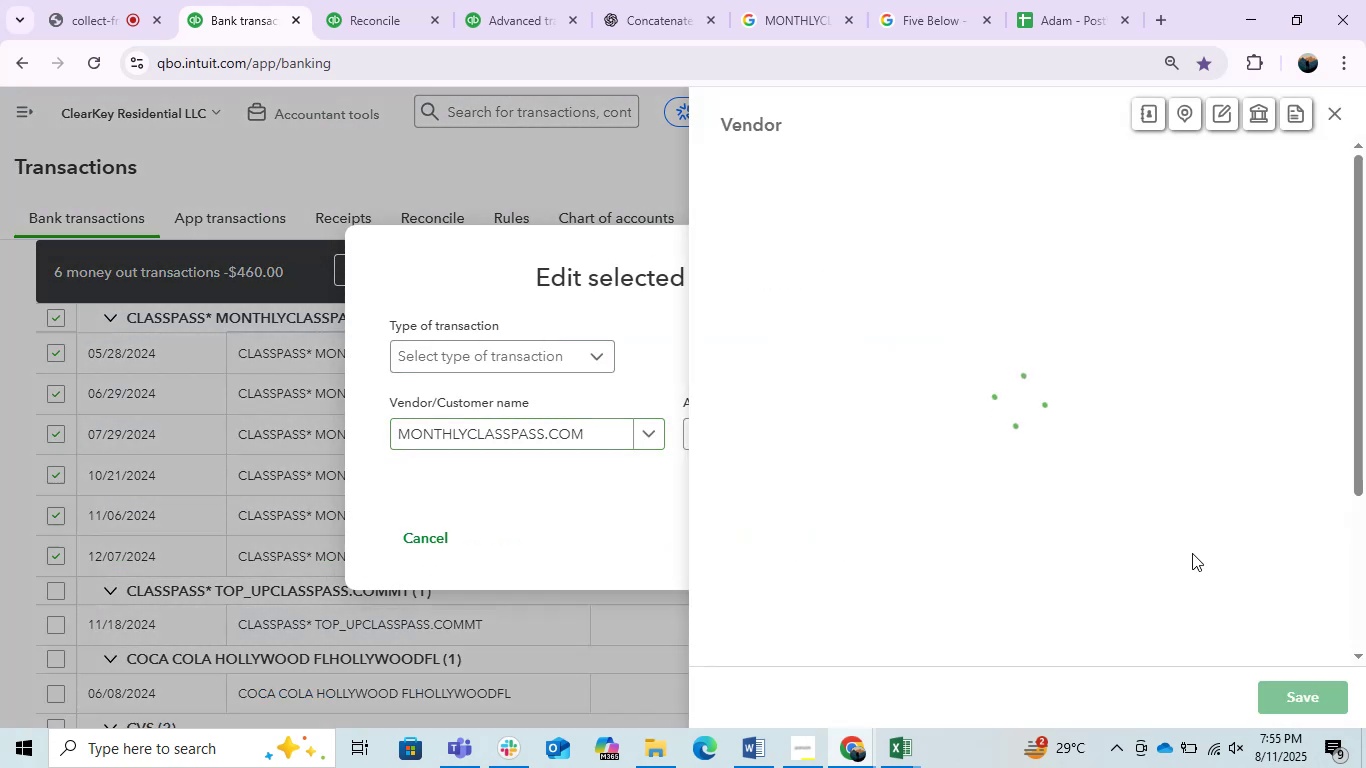 
wait(8.65)
 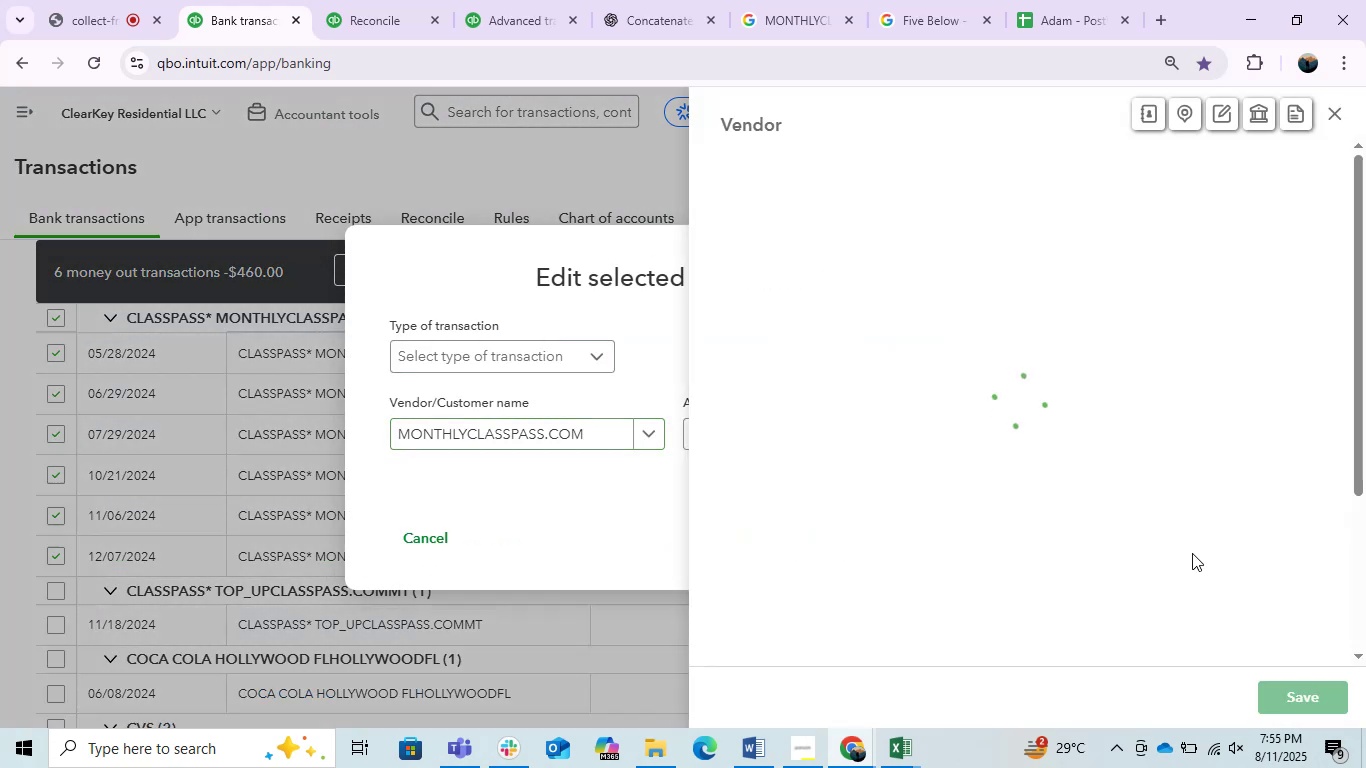 
left_click([1317, 693])
 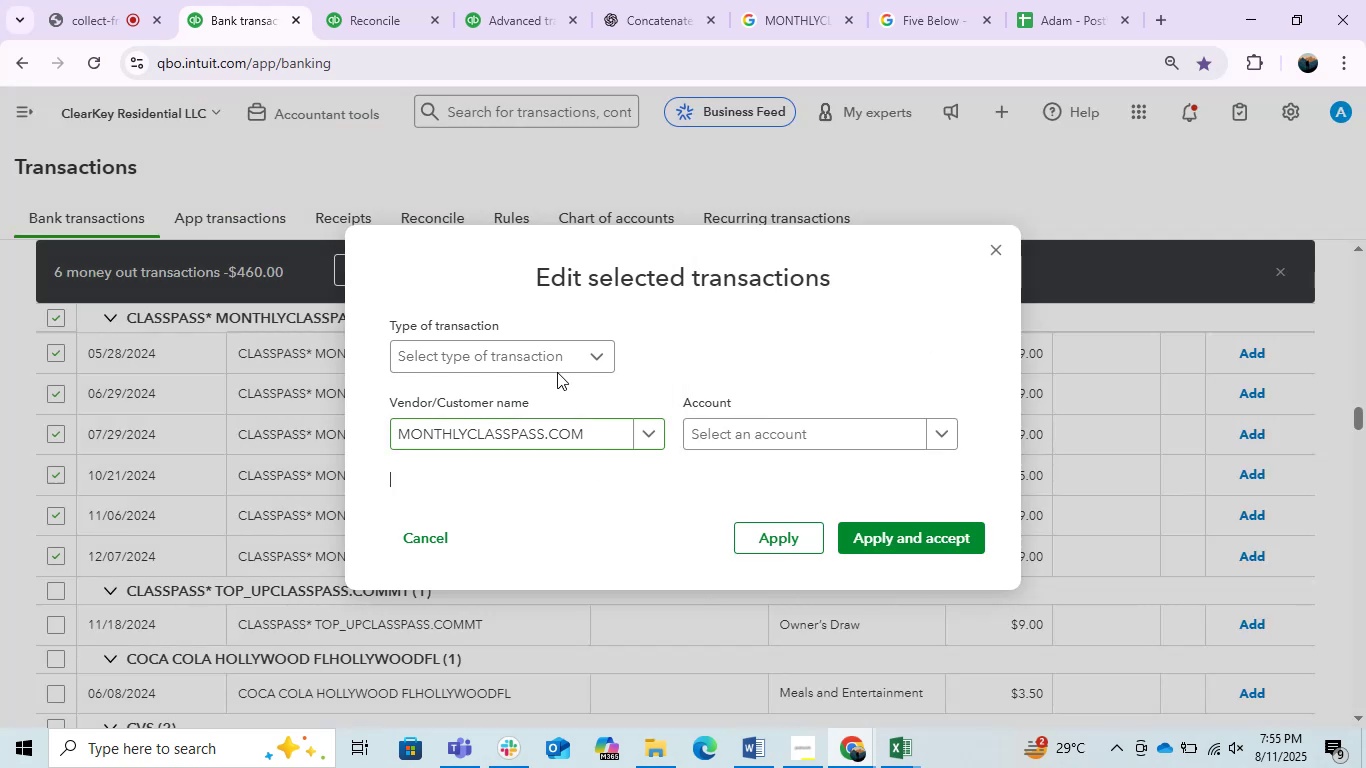 
left_click([538, 359])
 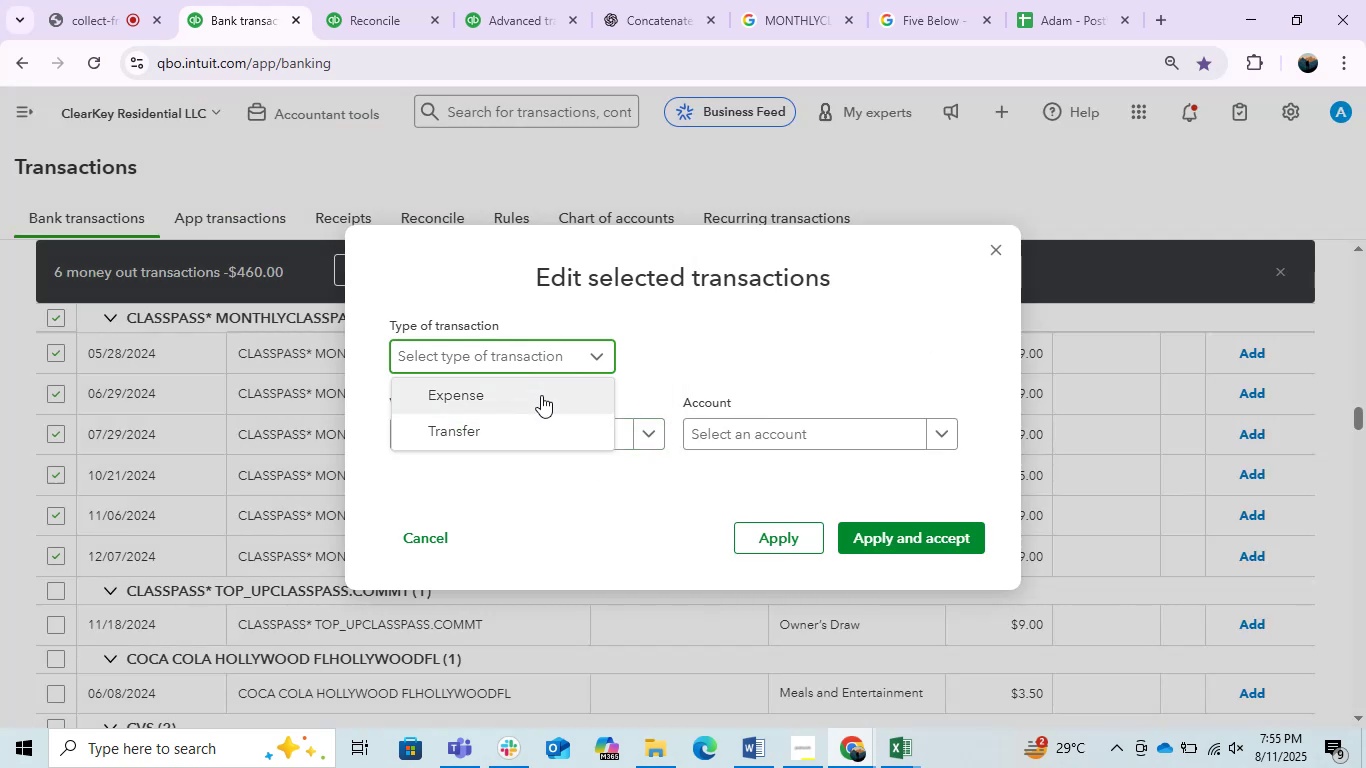 
left_click([526, 398])
 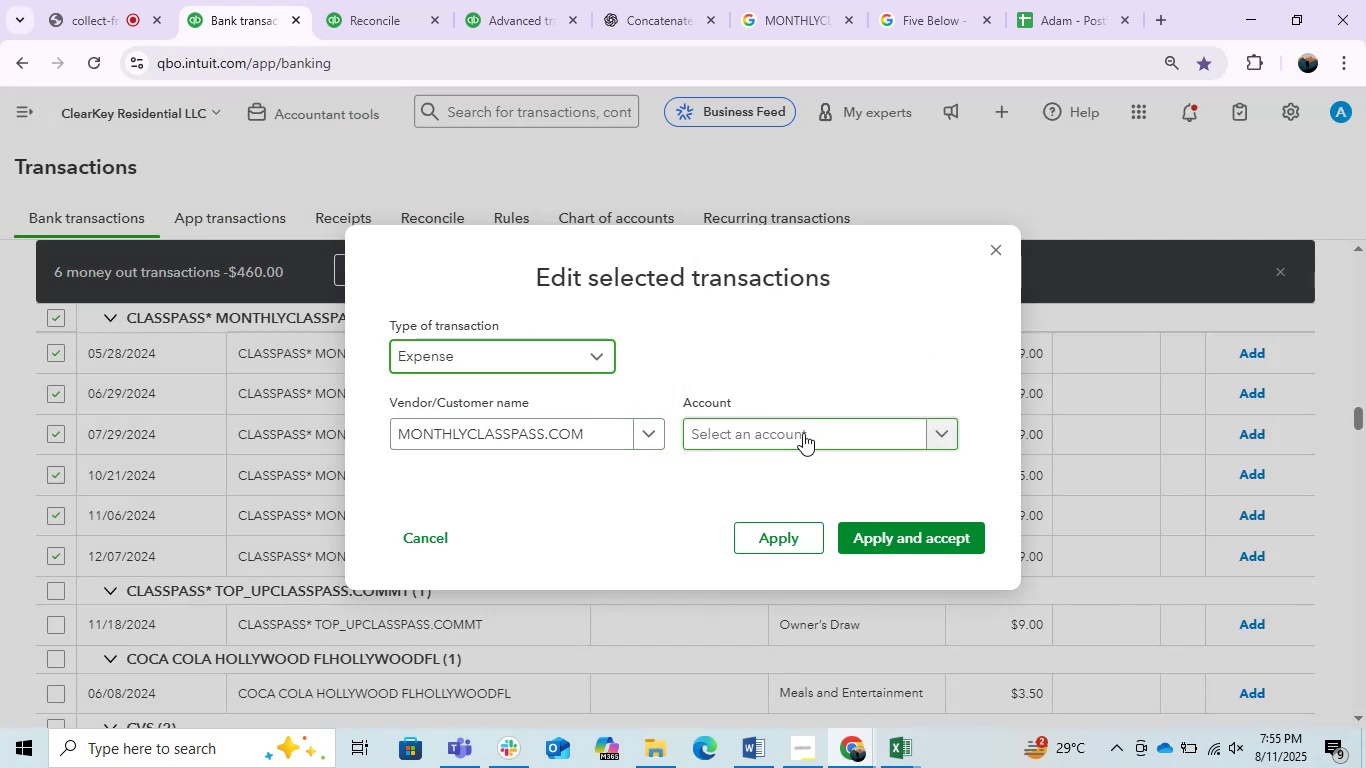 
left_click([804, 433])
 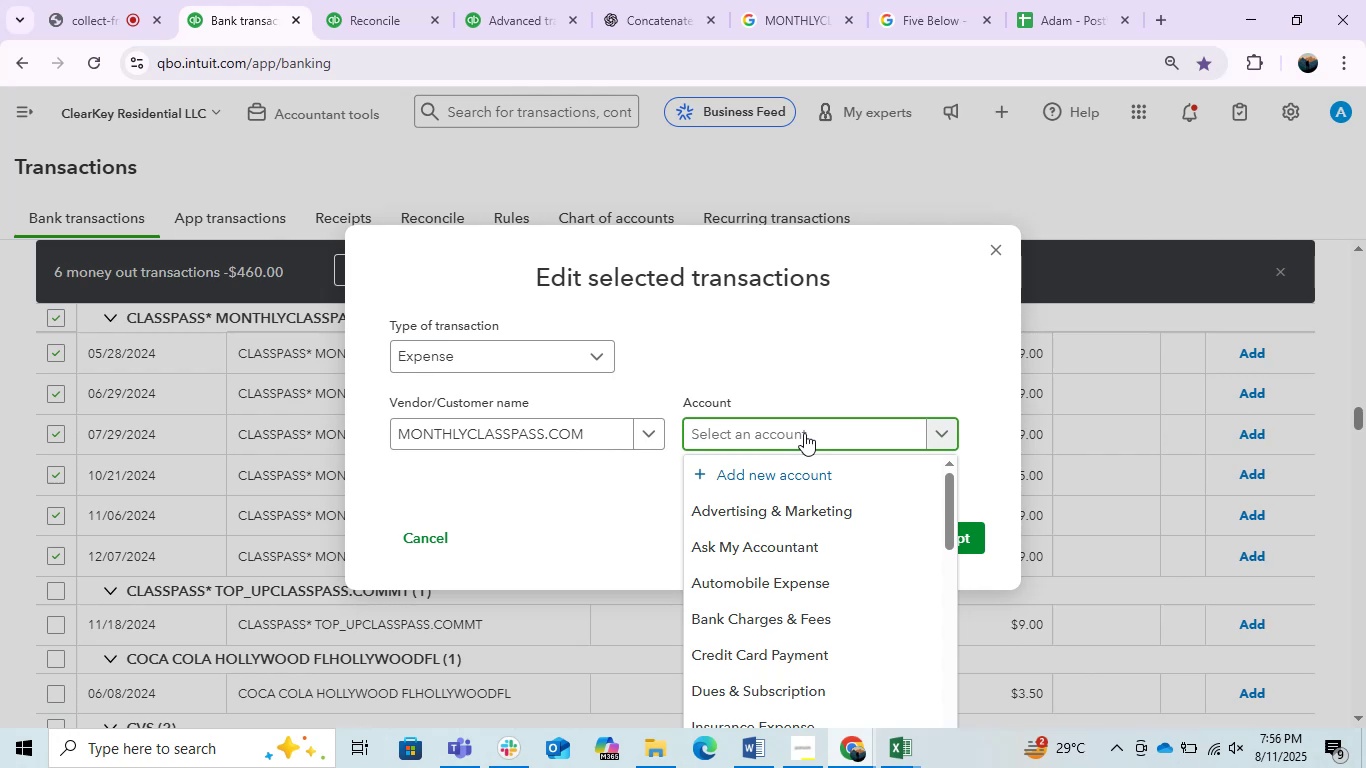 
wait(7.04)
 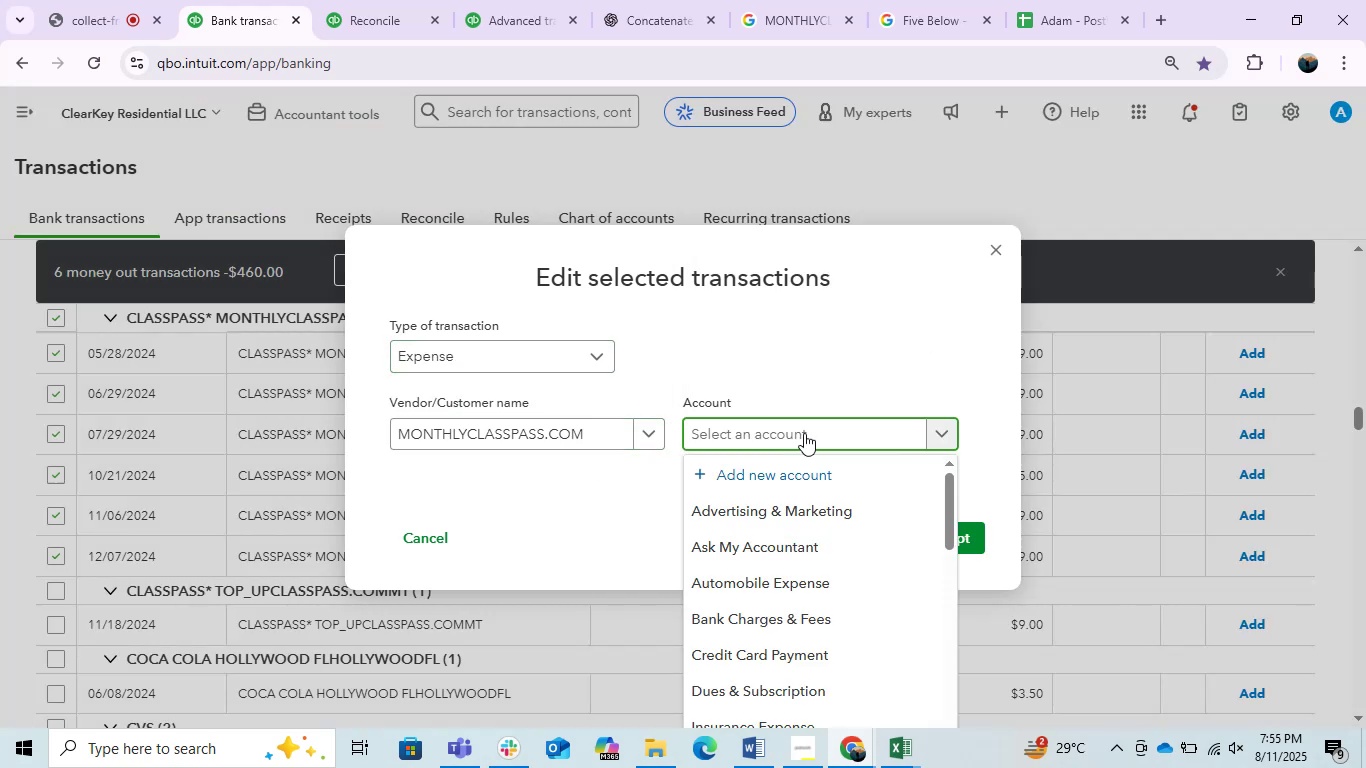 
type(owner)
 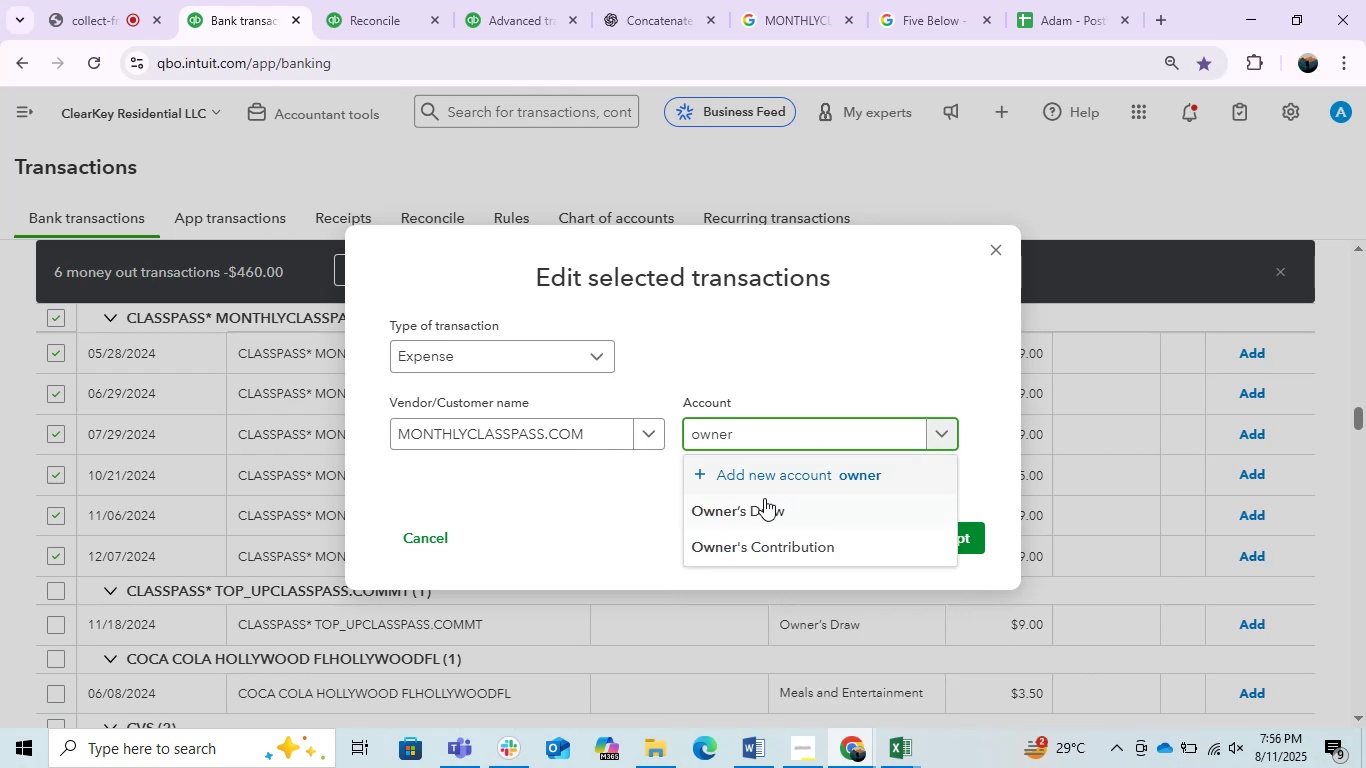 
left_click([751, 506])
 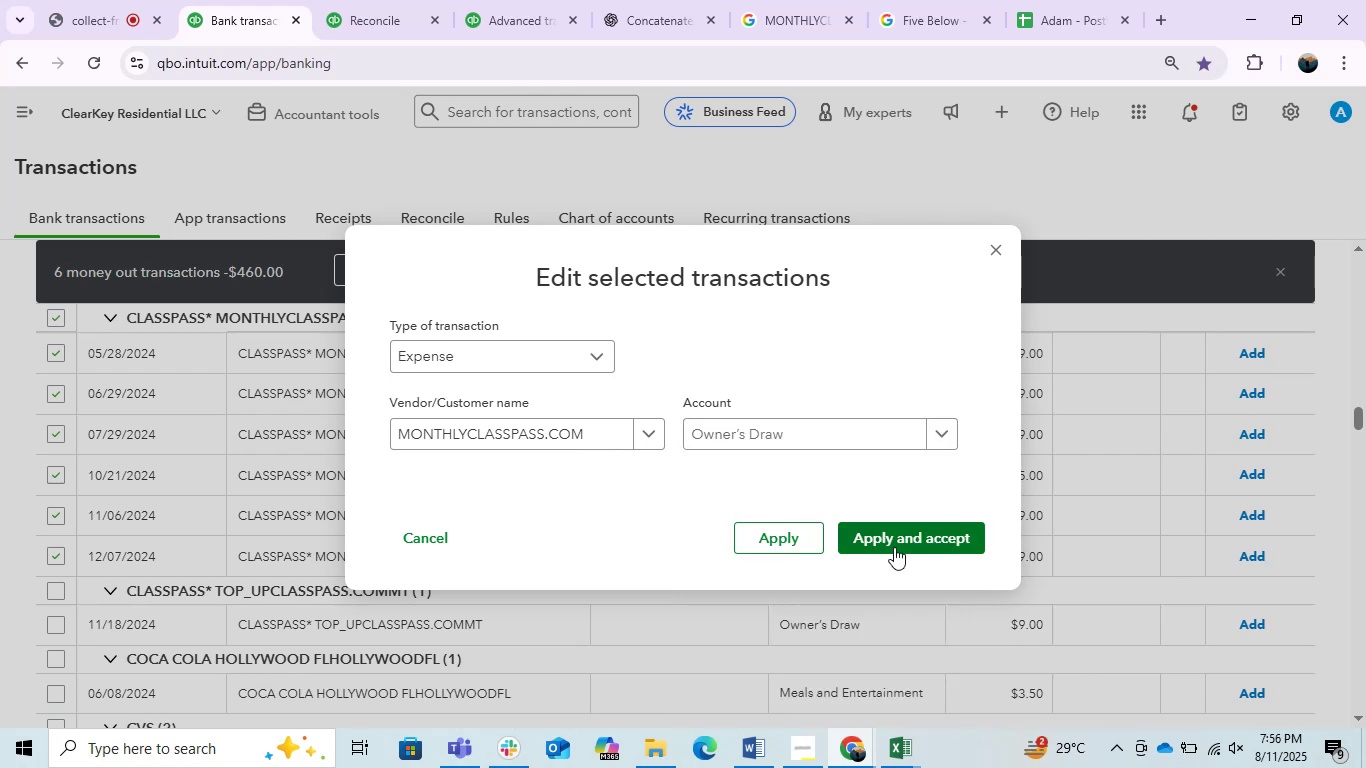 
left_click([876, 538])
 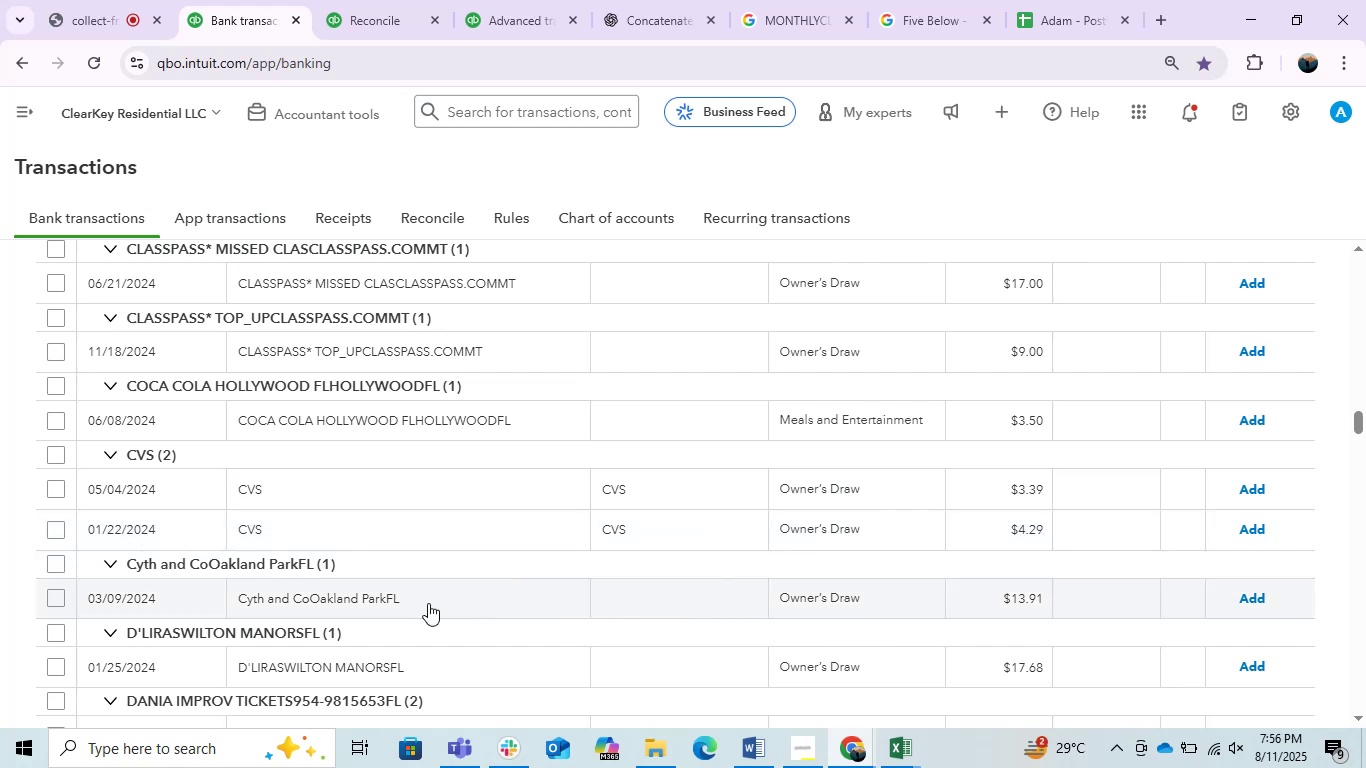 
wait(31.09)
 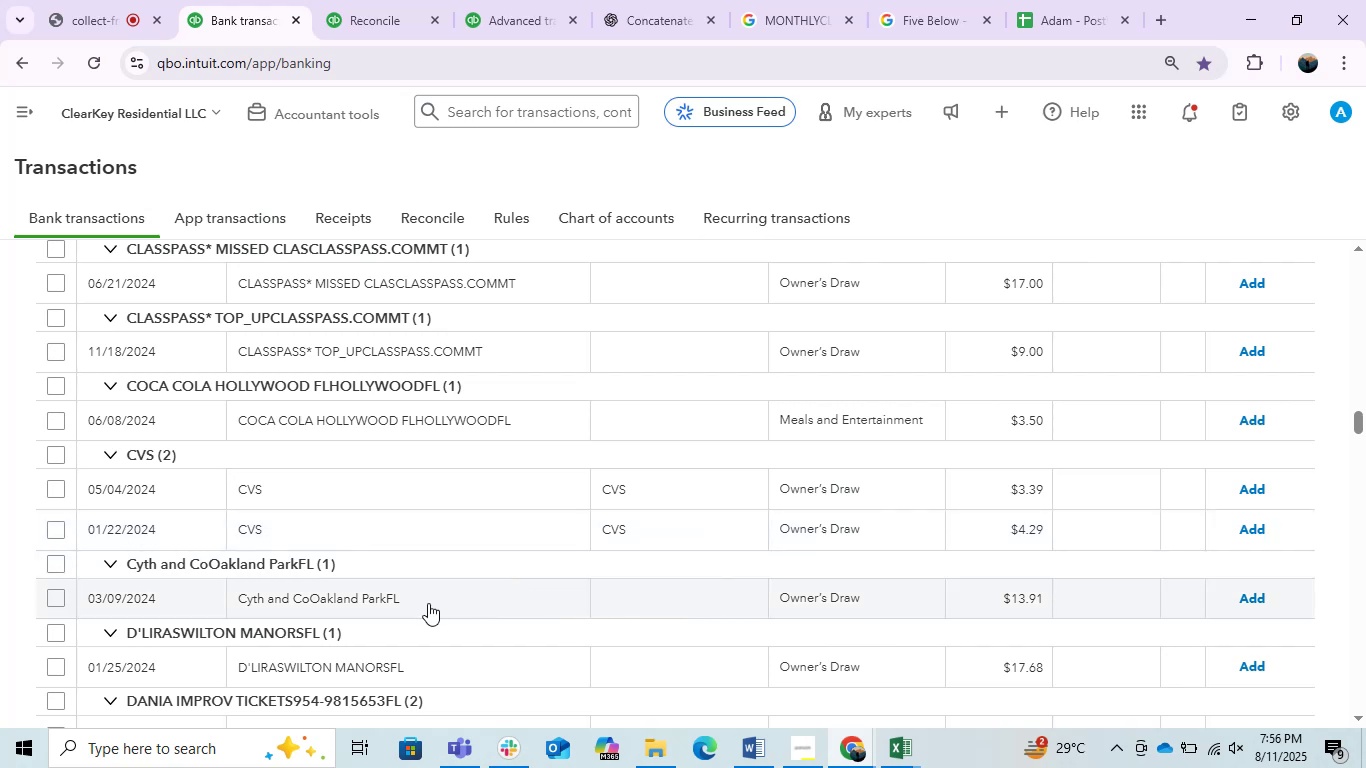 
left_click([291, 498])
 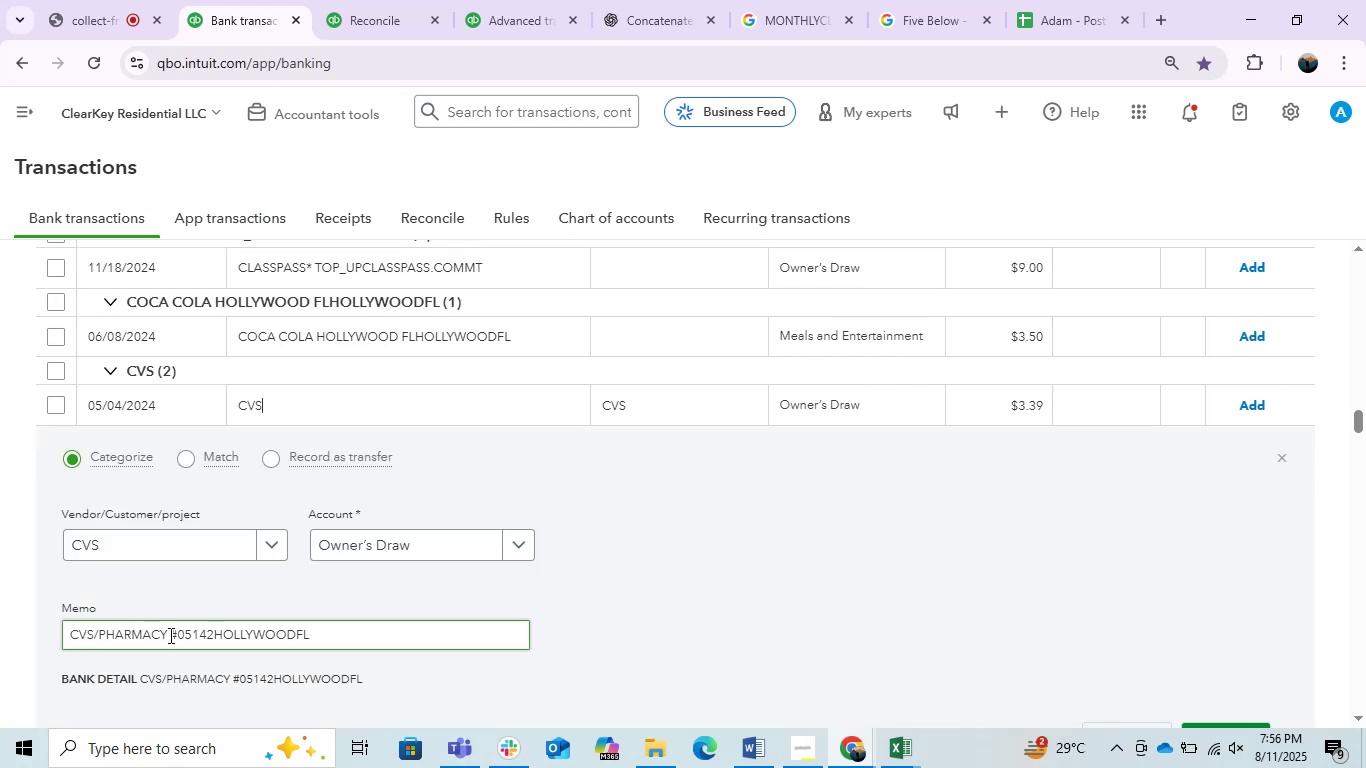 
left_click([283, 405])
 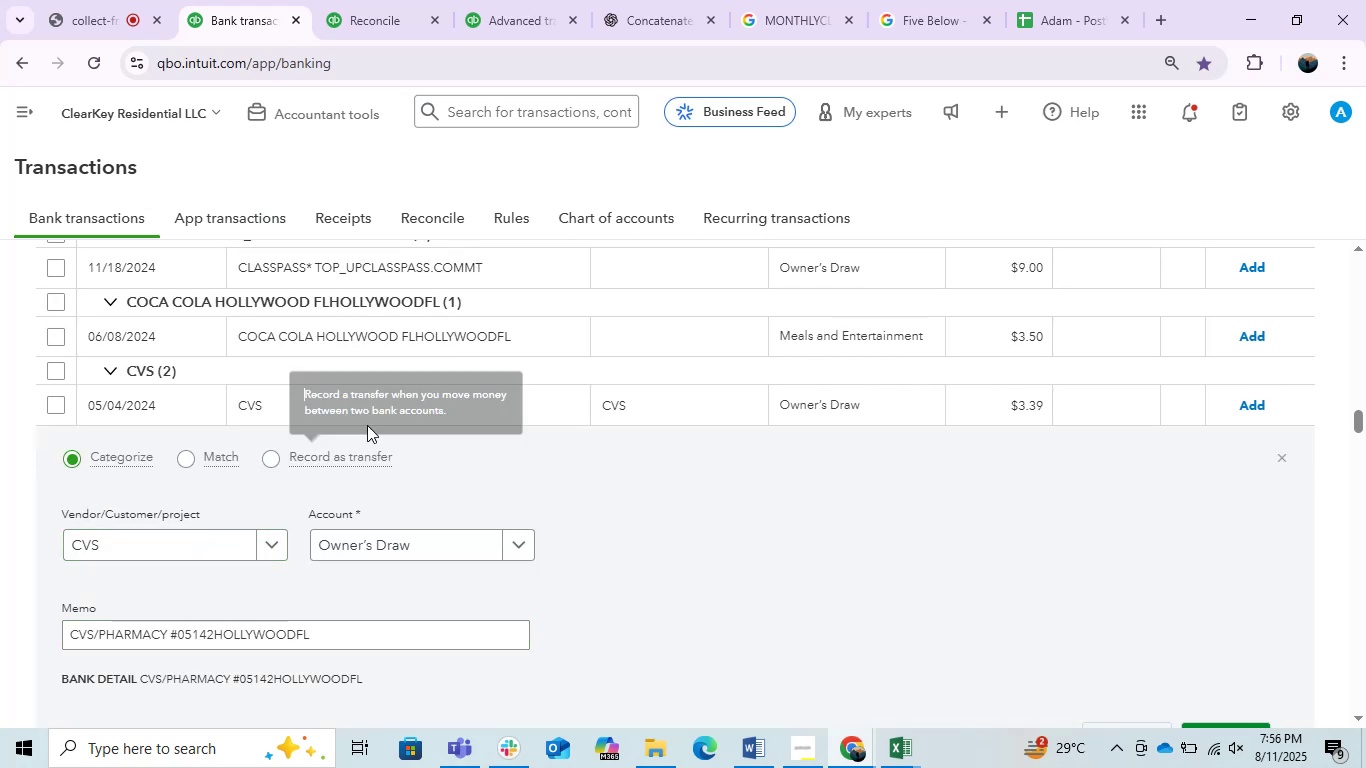 
left_click([245, 399])
 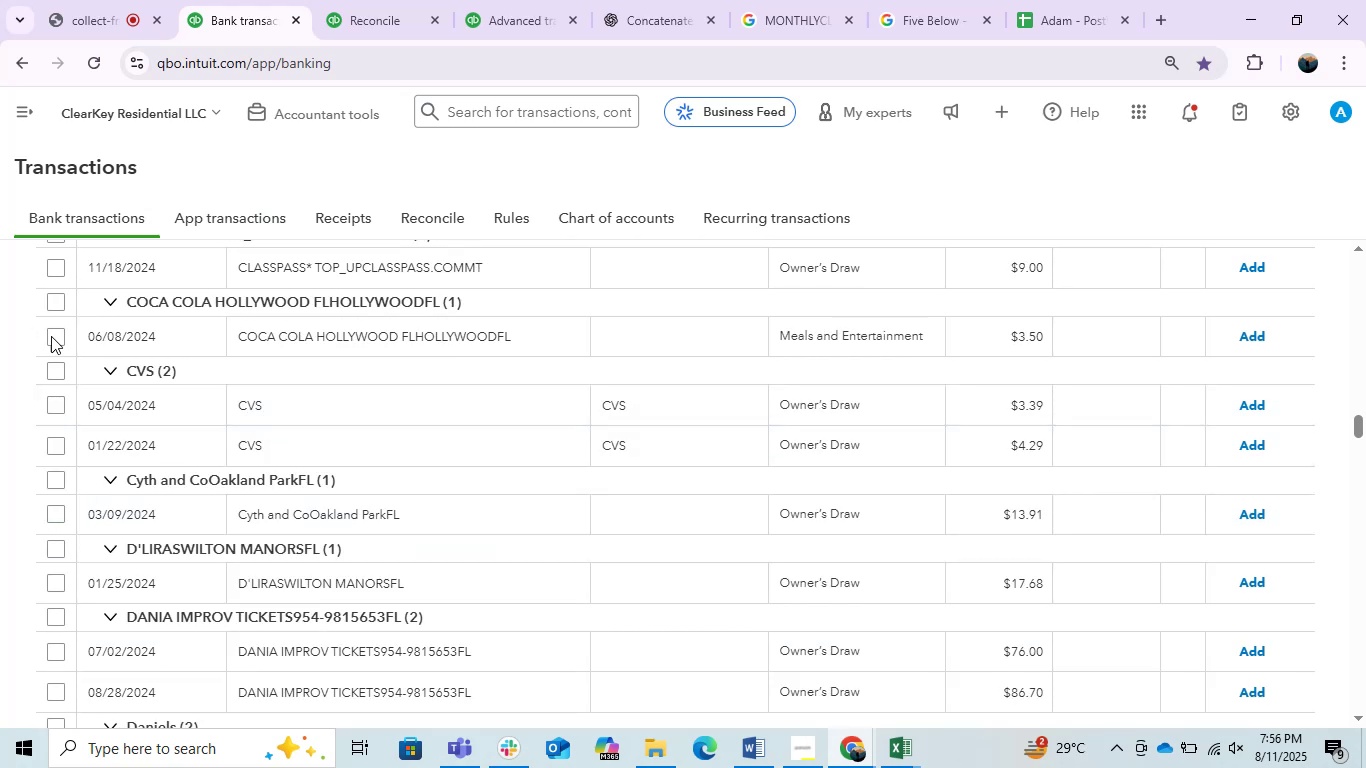 
left_click([60, 368])
 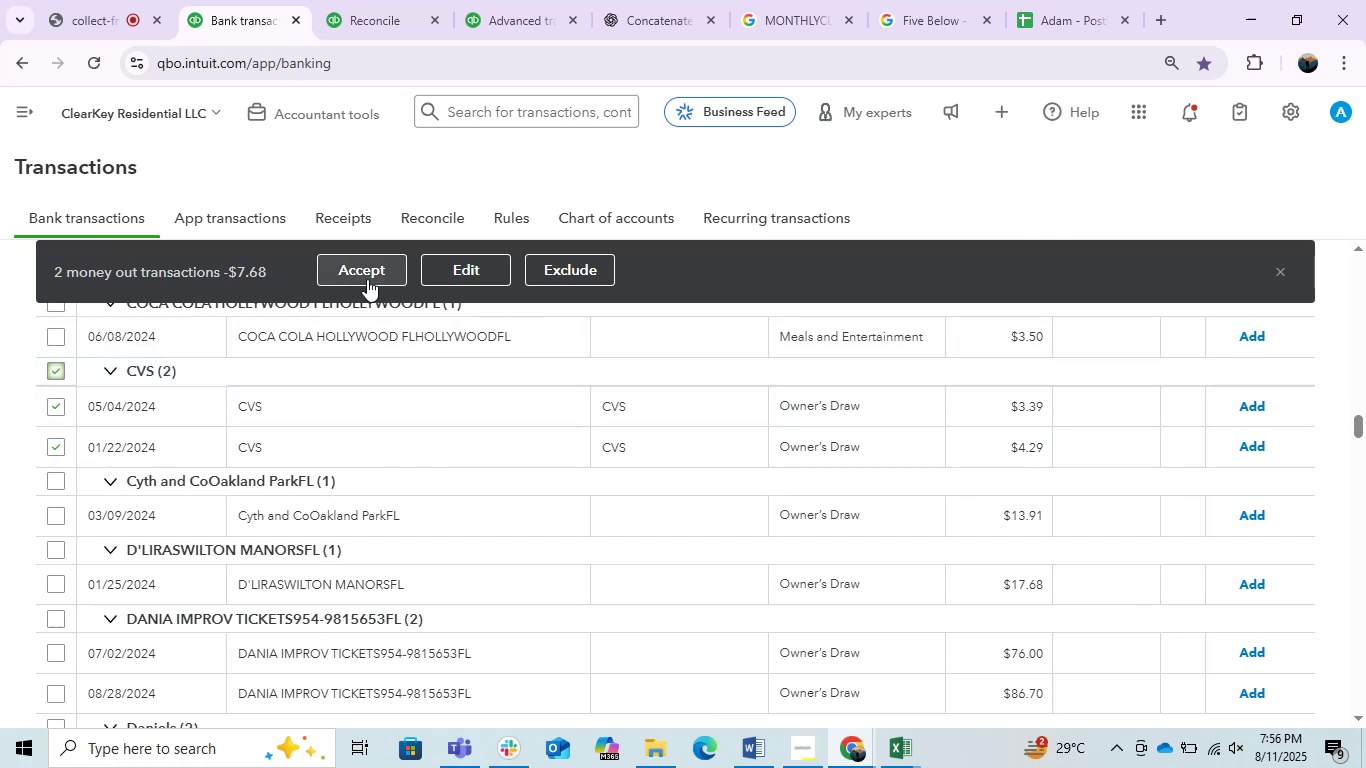 
left_click([358, 275])
 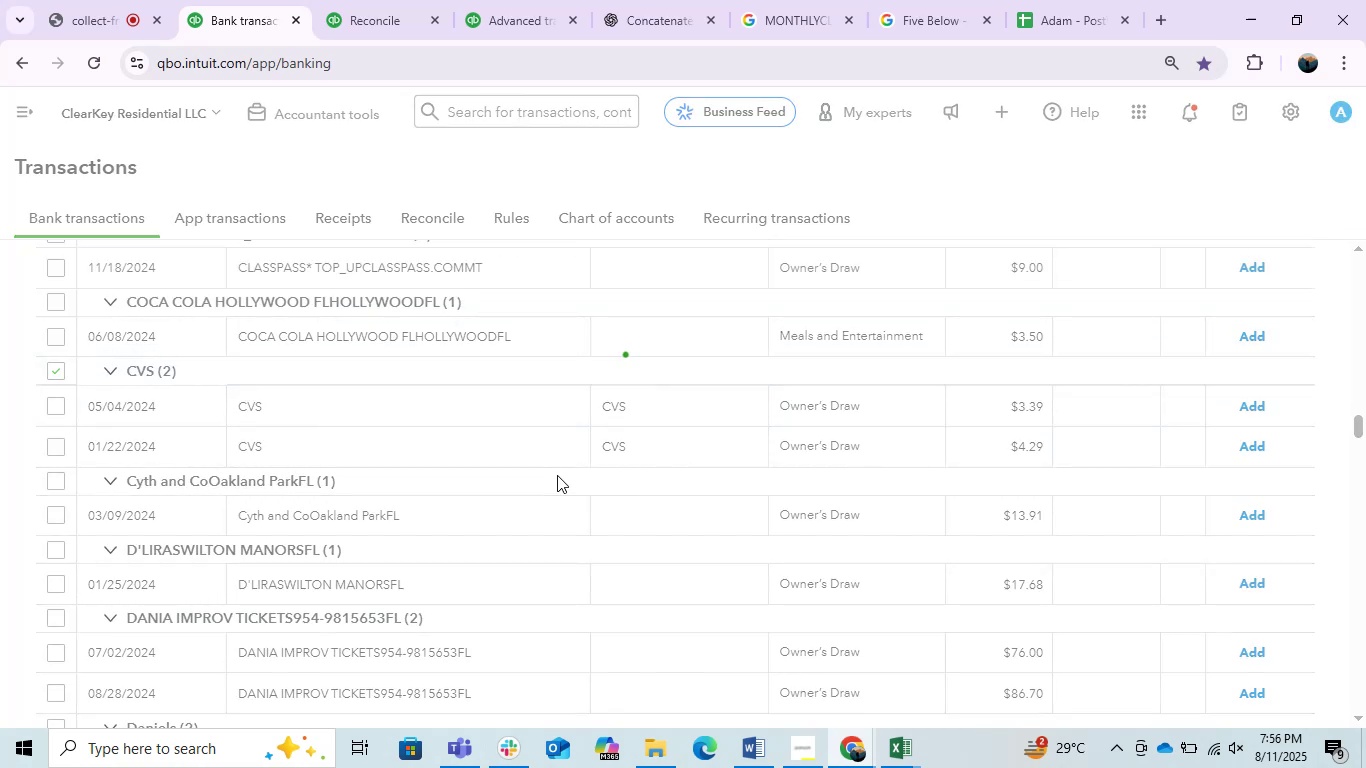 
scroll: coordinate [557, 475], scroll_direction: down, amount: 9.0
 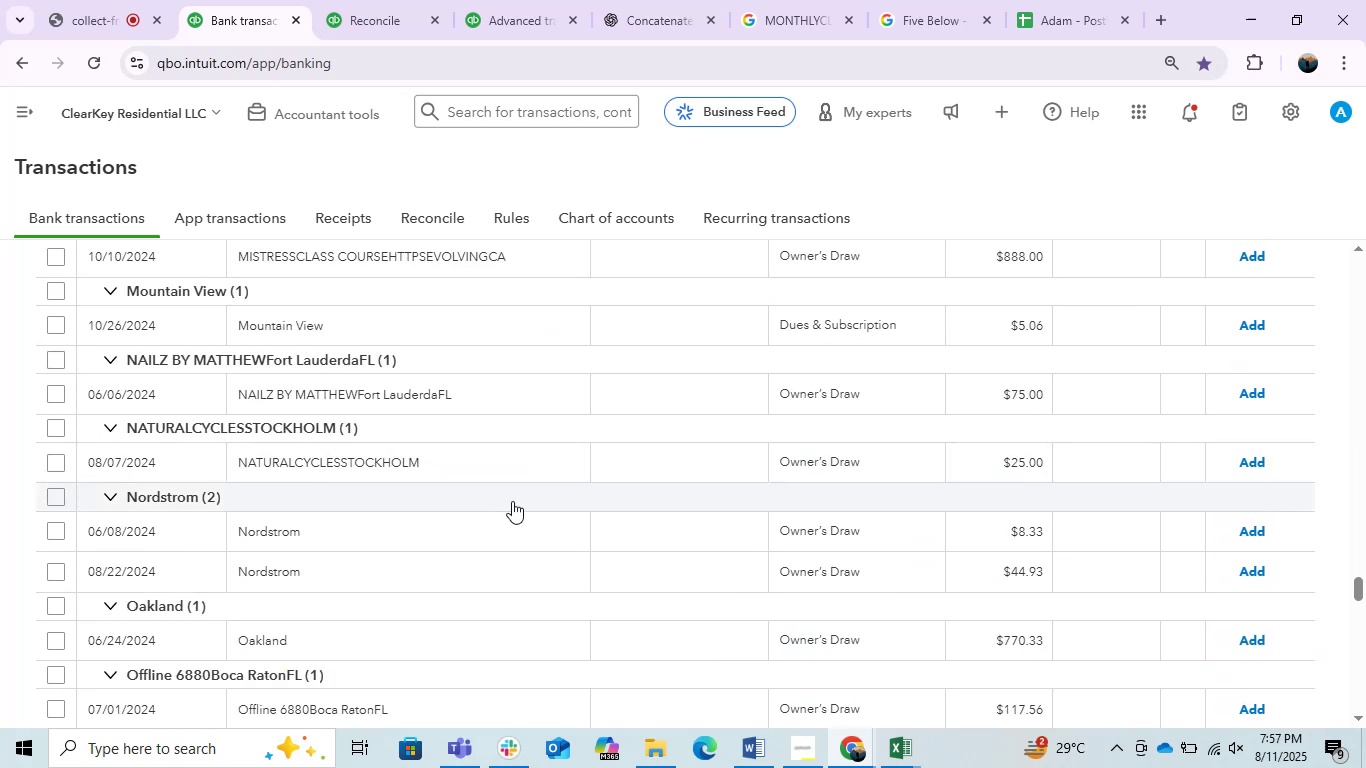 
left_click([414, 522])
 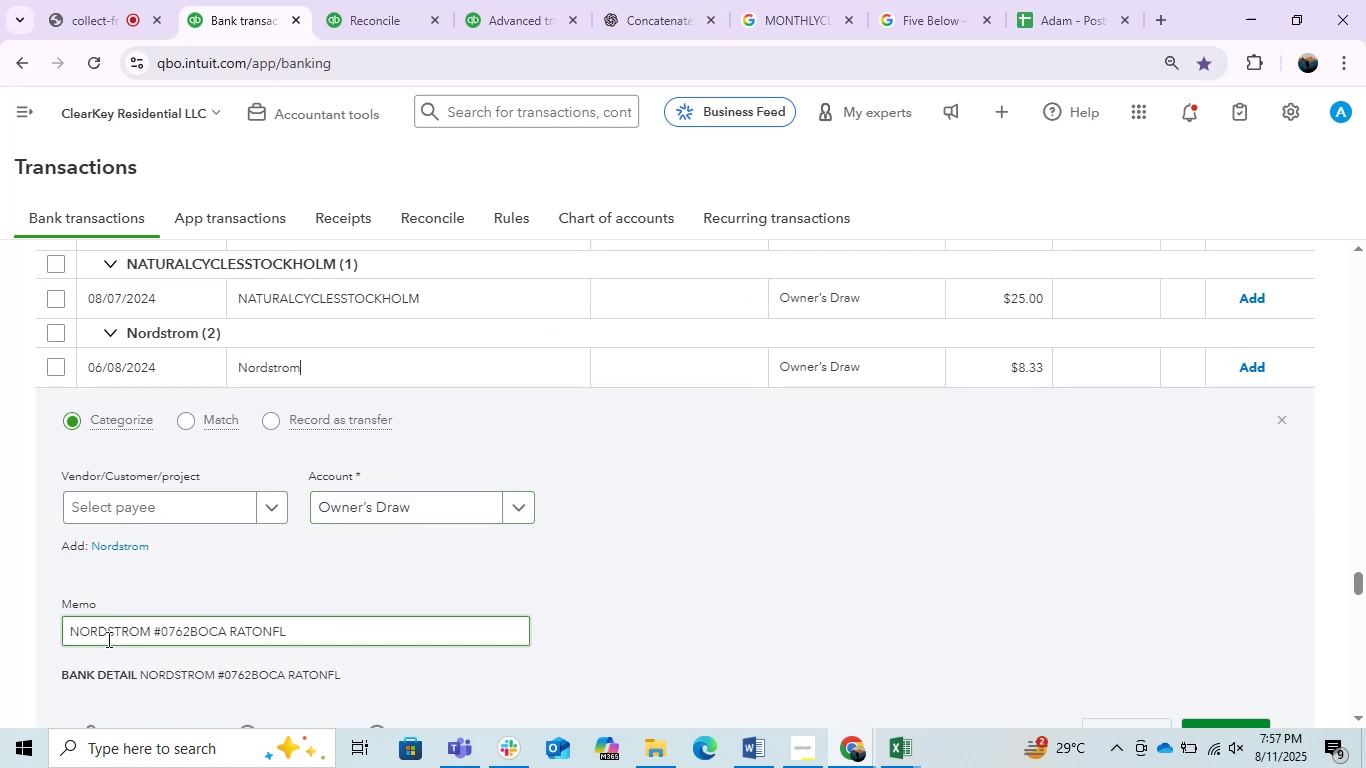 
left_click_drag(start_coordinate=[150, 639], to_coordinate=[13, 607])
 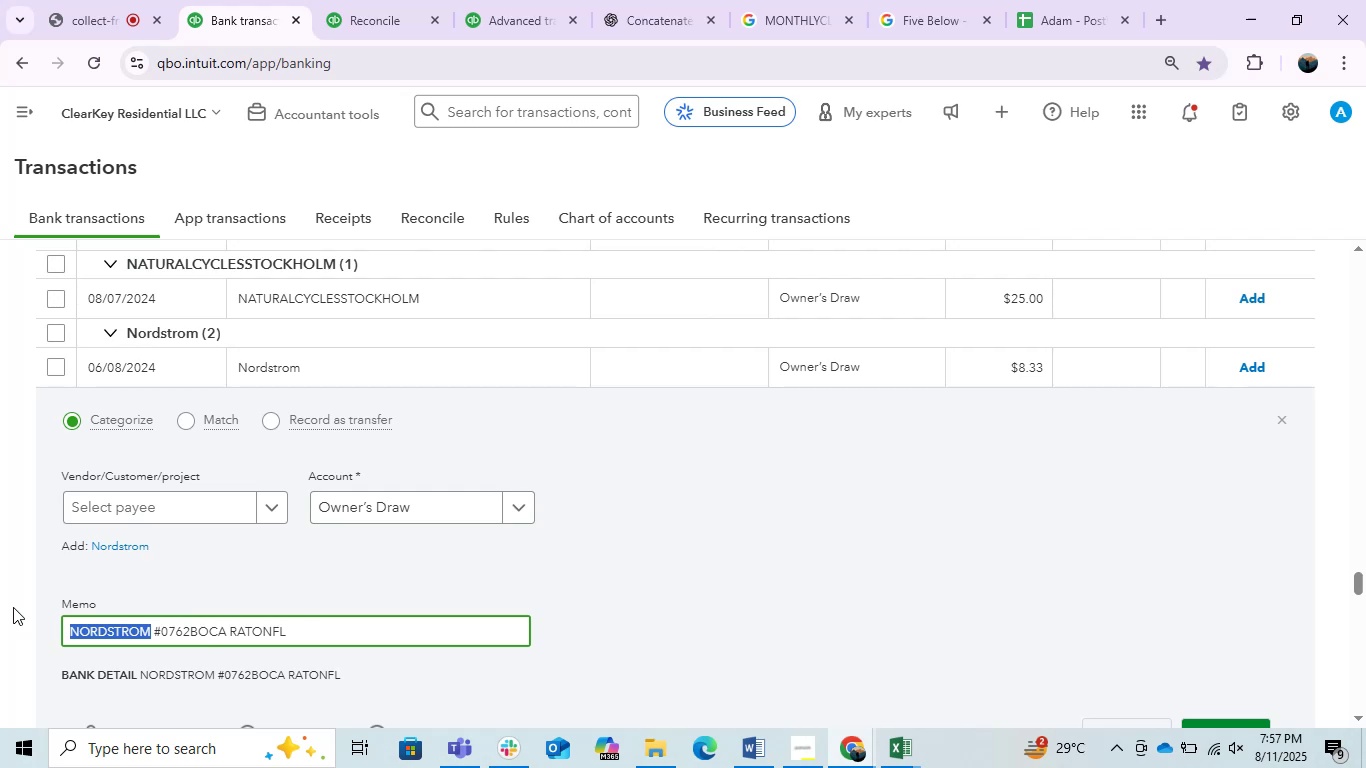 
key(Control+C)
 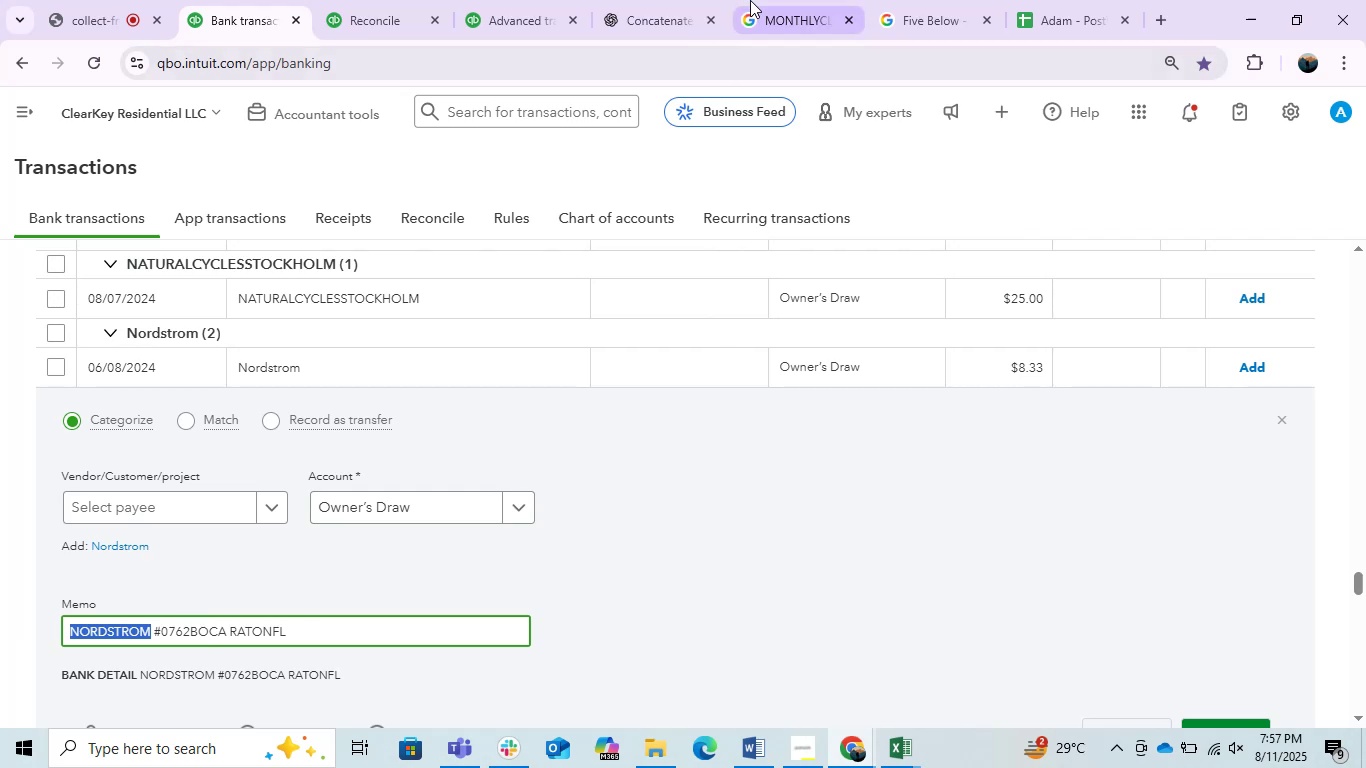 
left_click([756, 0])
 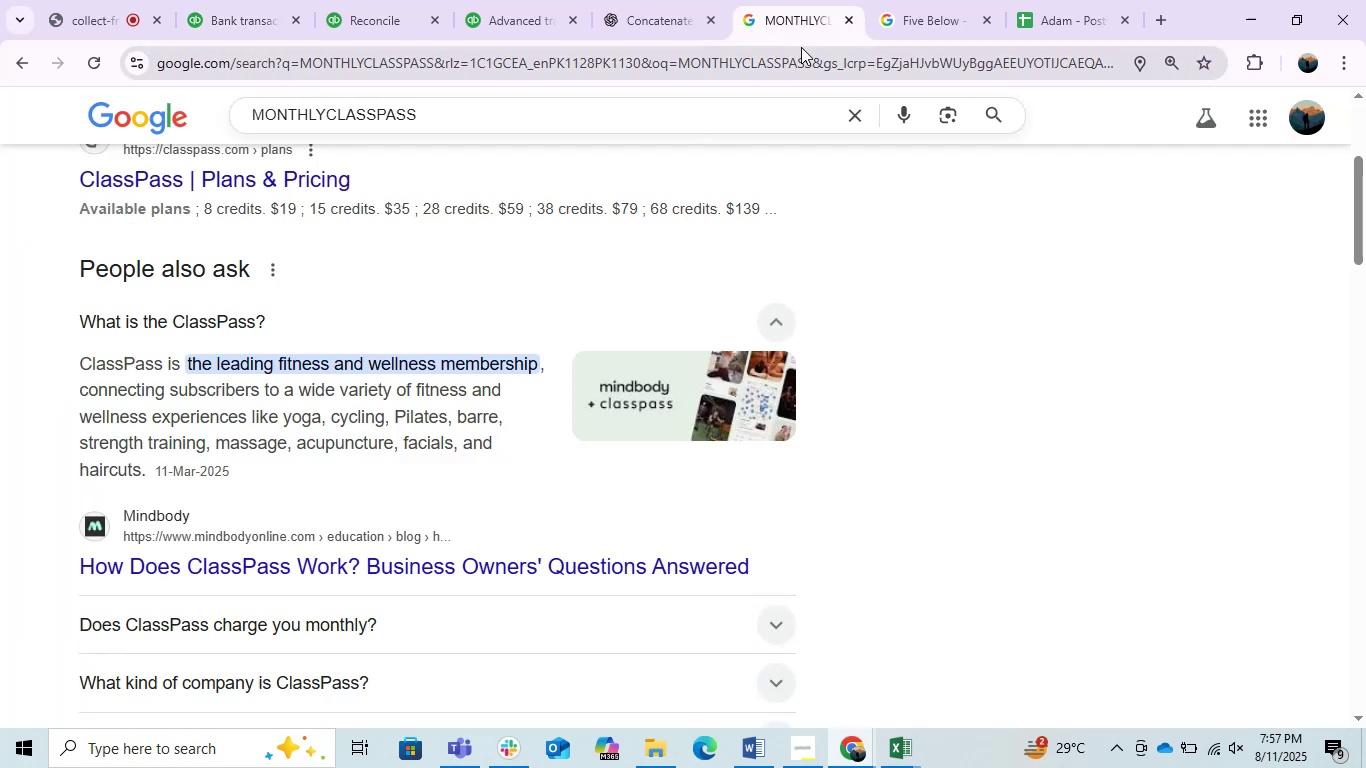 
key(Control+ControlLeft)
 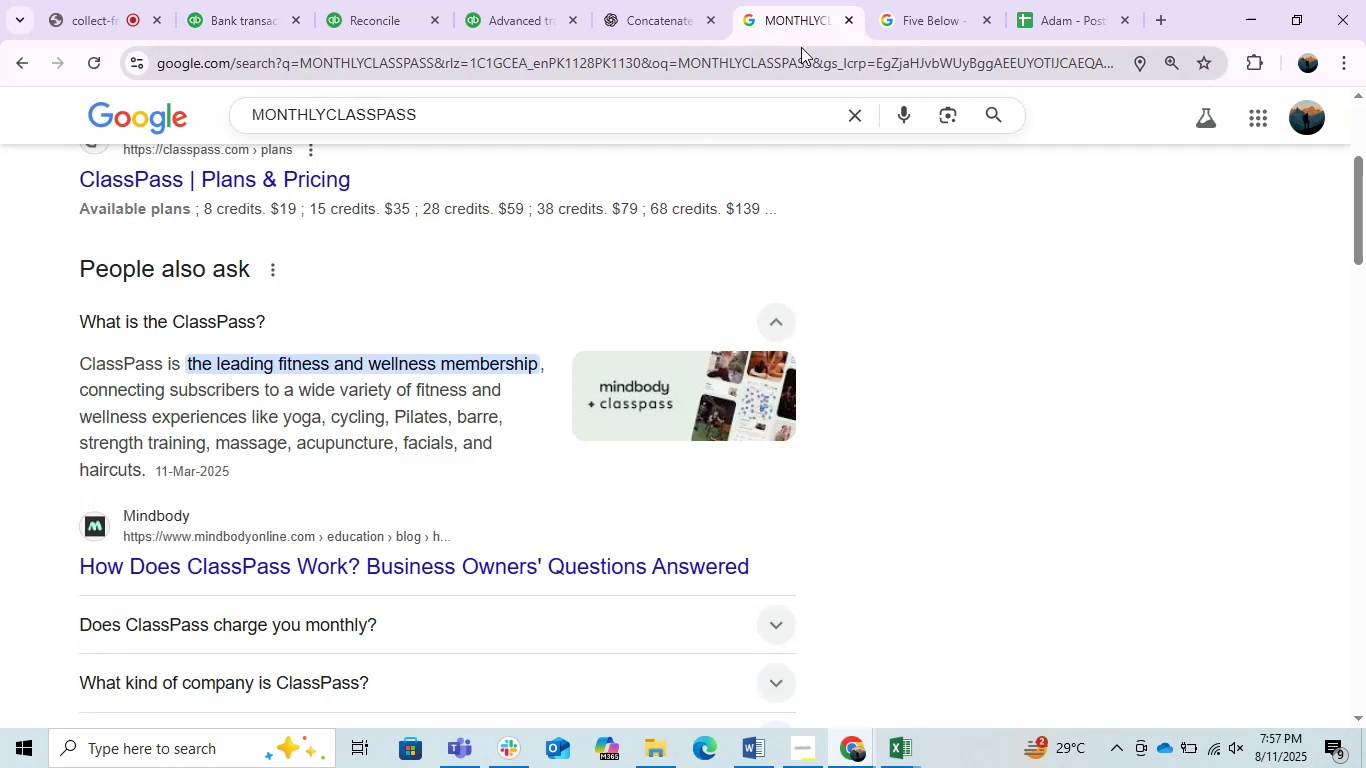 
double_click([801, 47])
 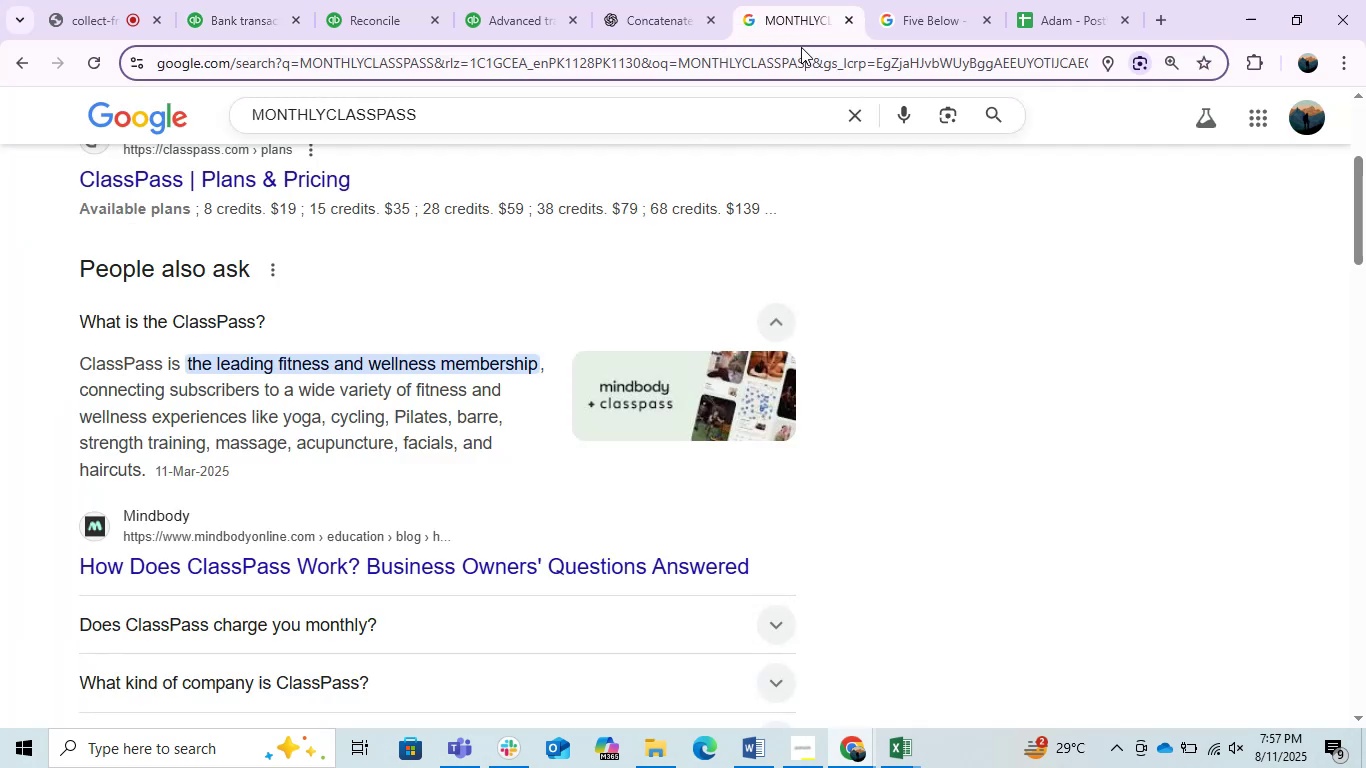 
key(Control+V)
 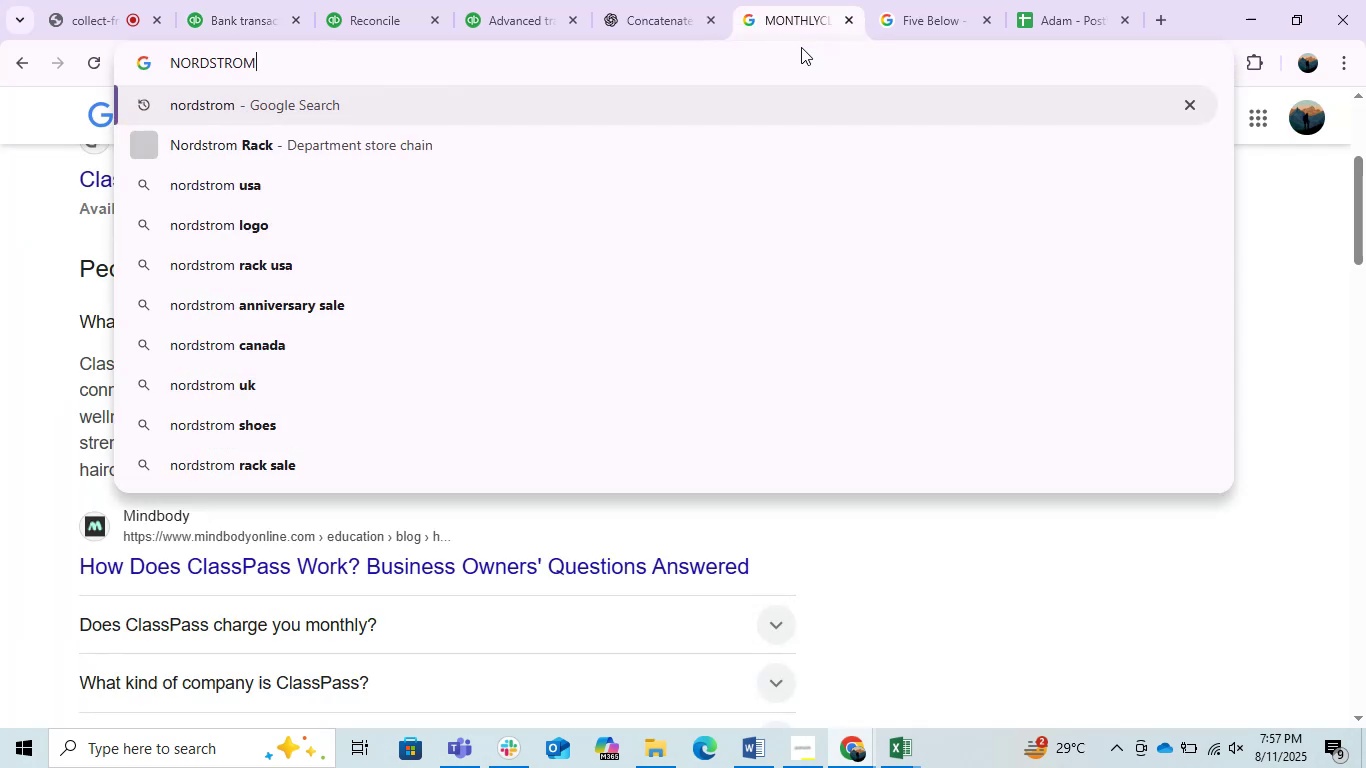 
key(Enter)
 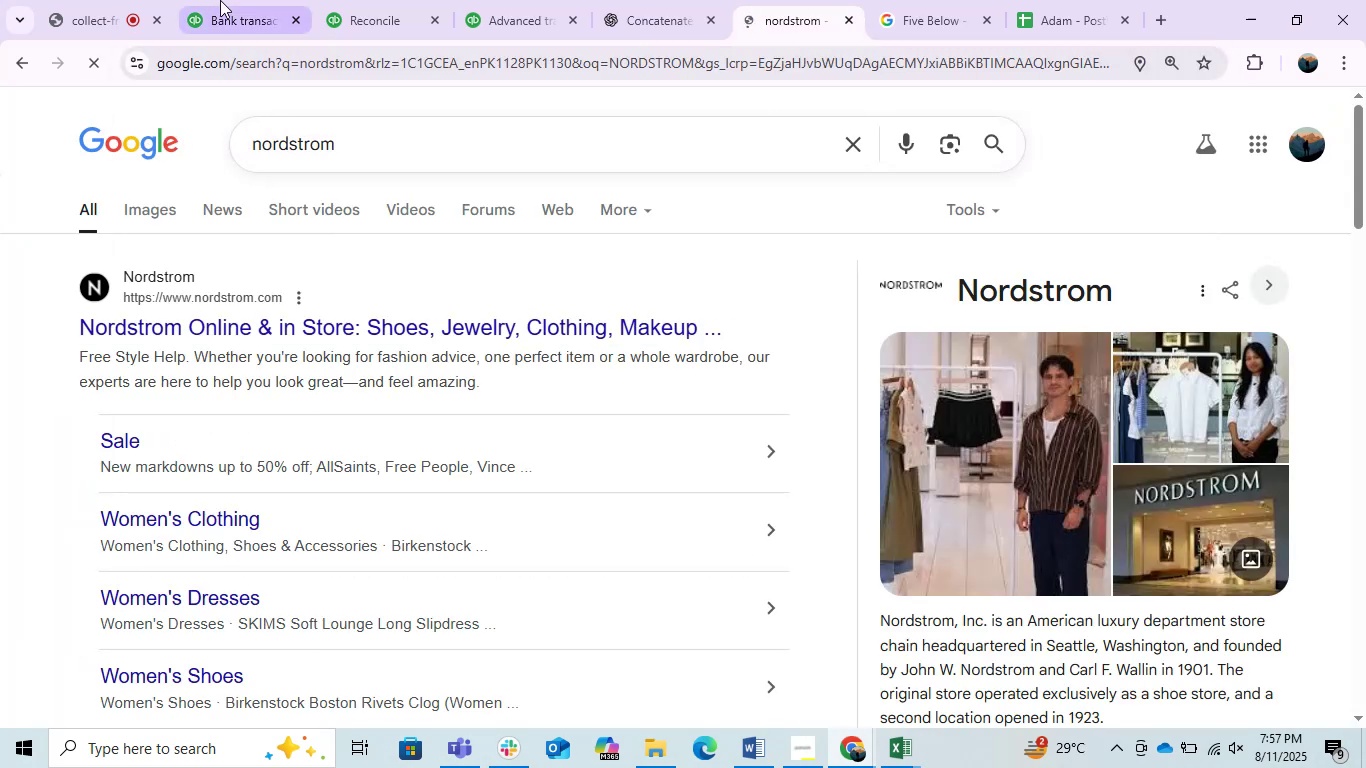 
left_click([123, 0])
 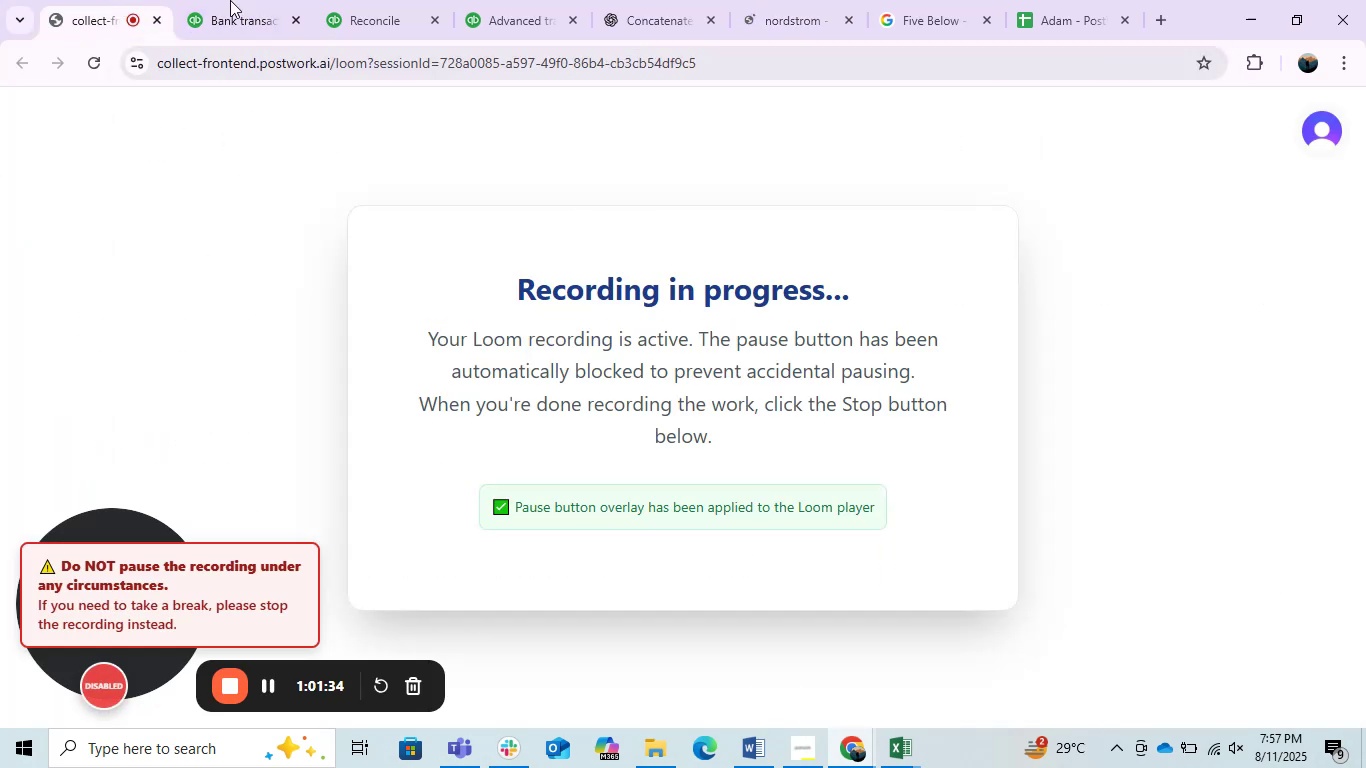 
left_click([253, 0])
 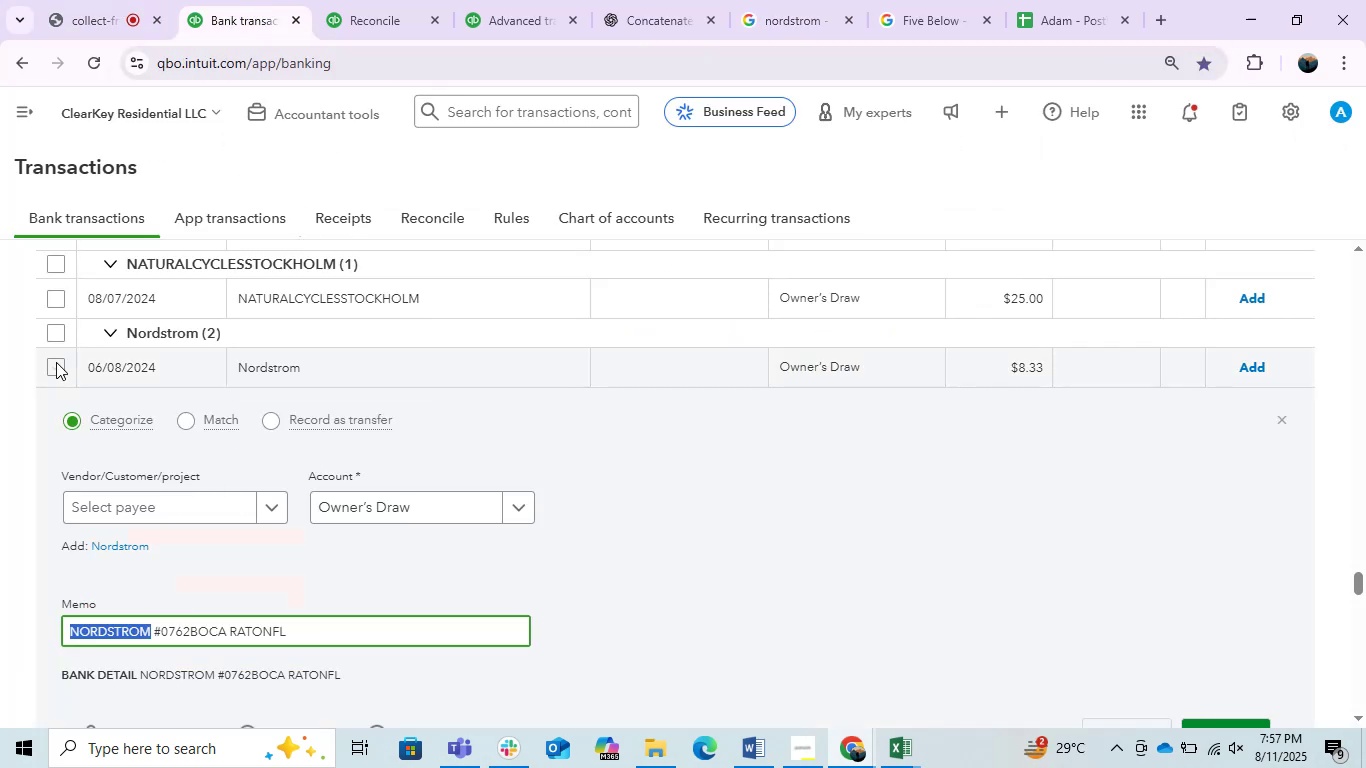 
left_click([366, 372])
 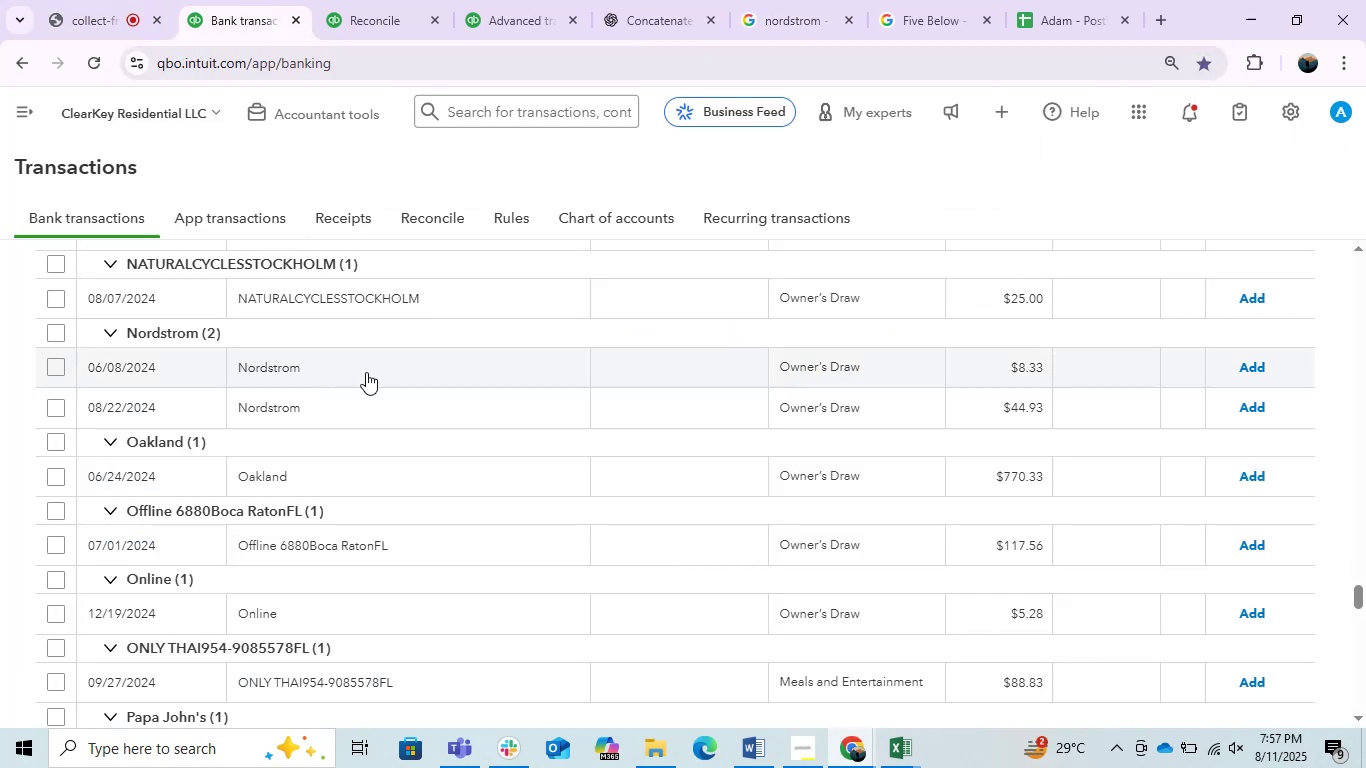 
left_click([366, 372])
 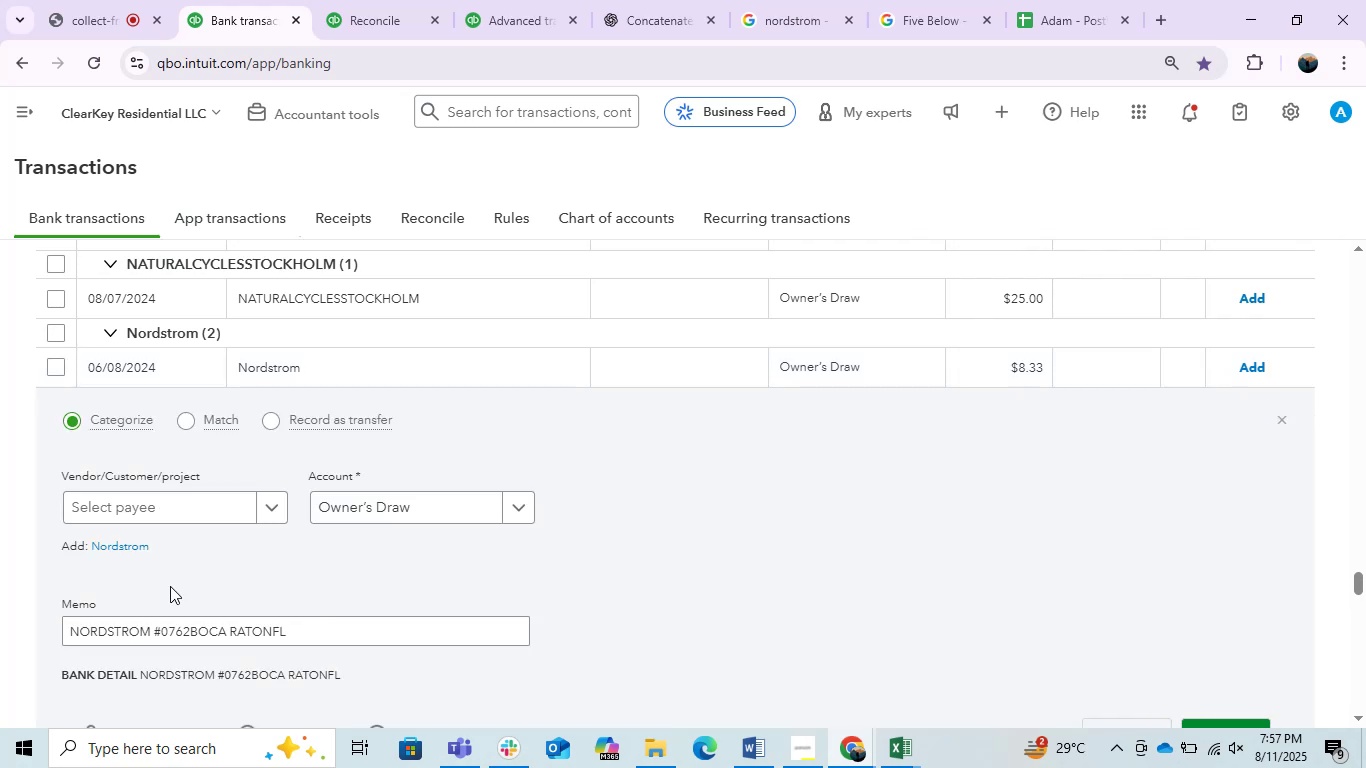 
left_click([159, 509])
 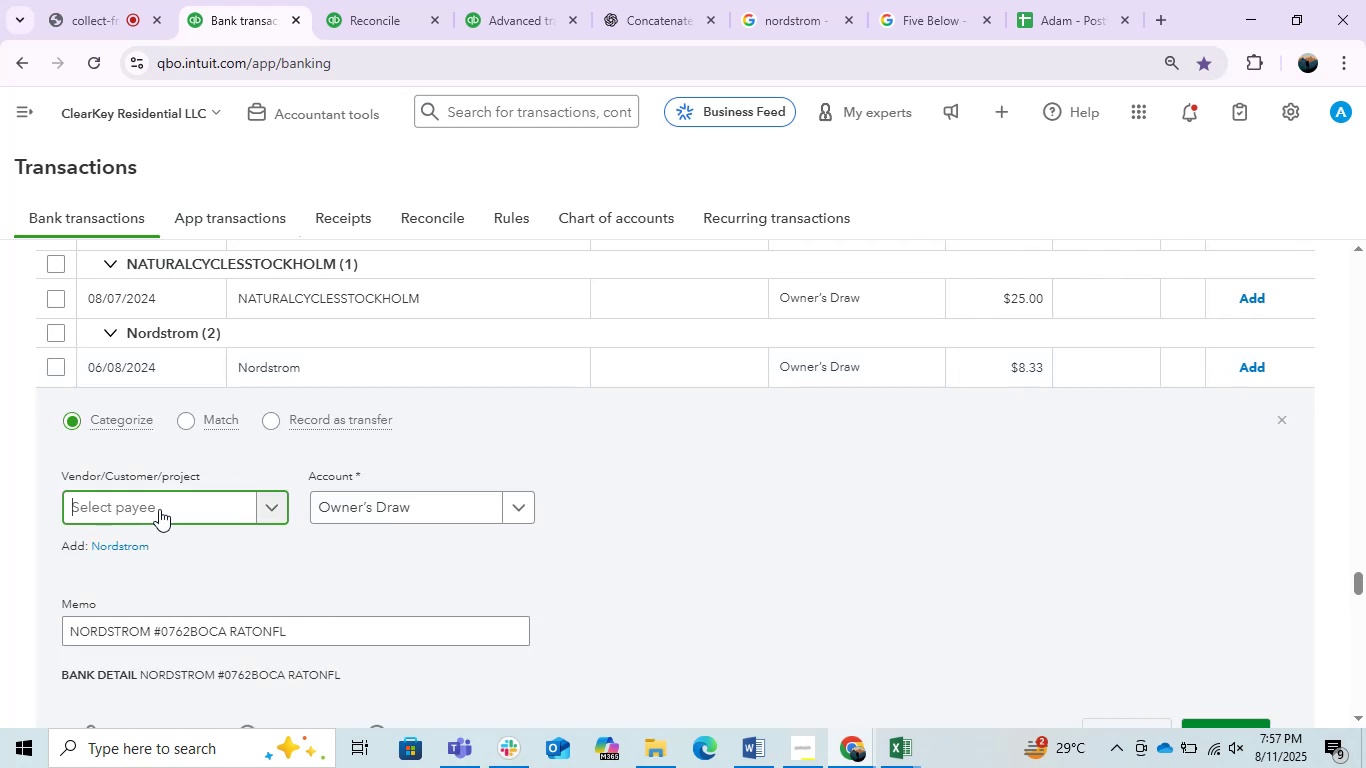 
key(Control+V)
 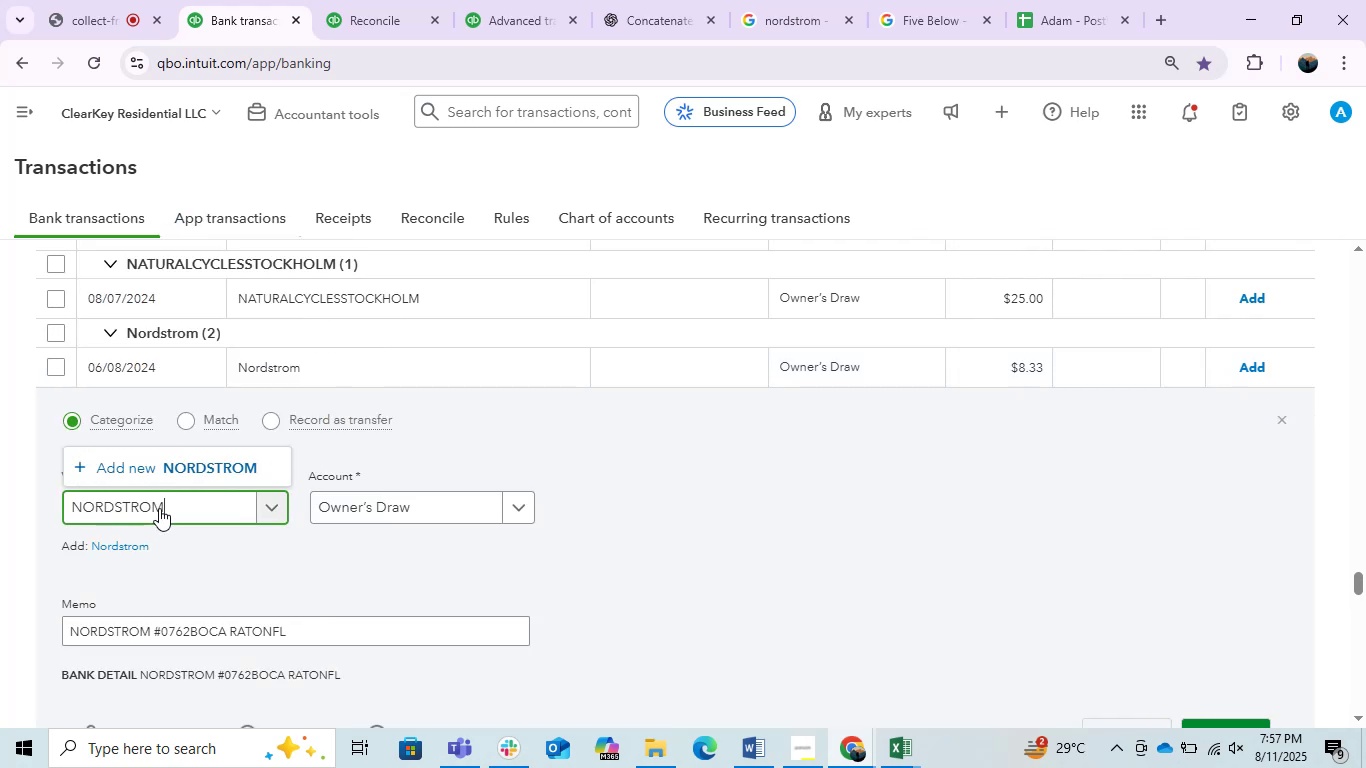 
left_click([205, 474])
 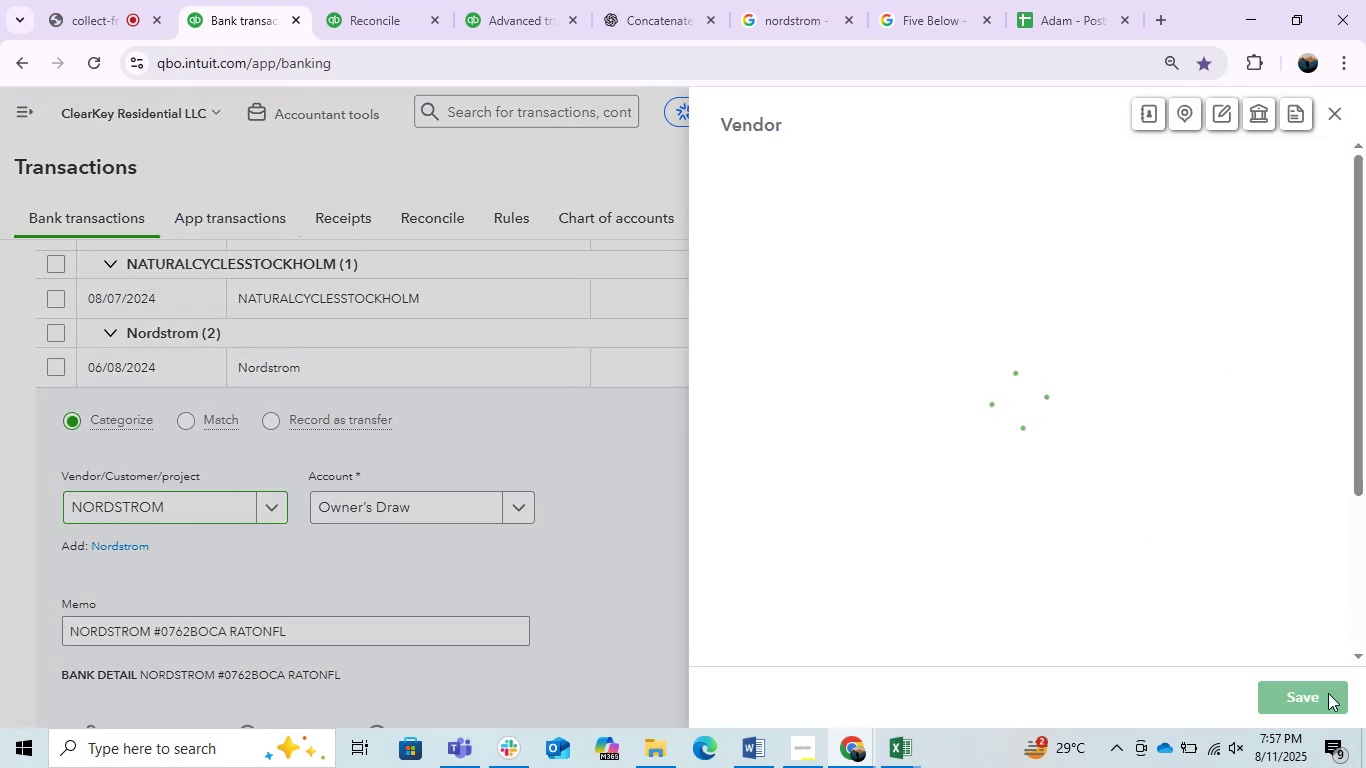 
left_click([1291, 692])
 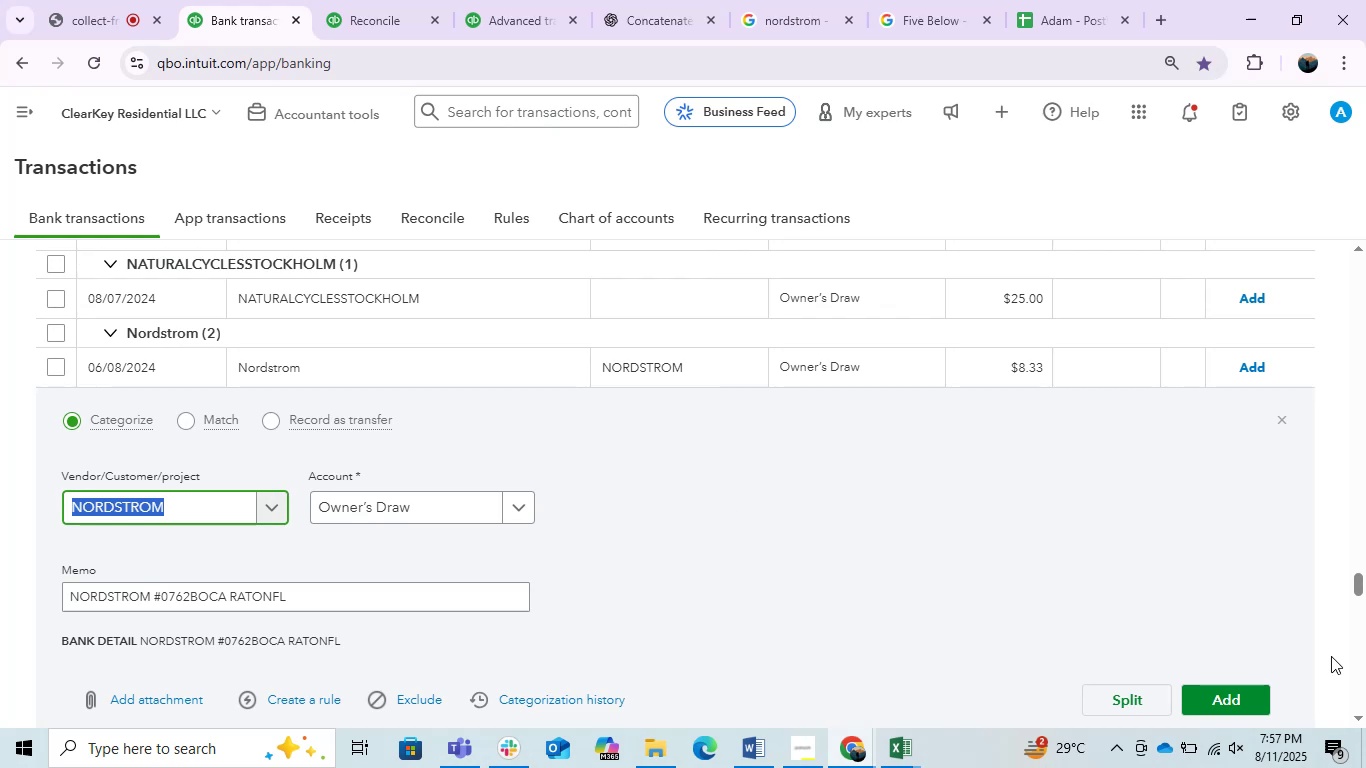 
wait(6.82)
 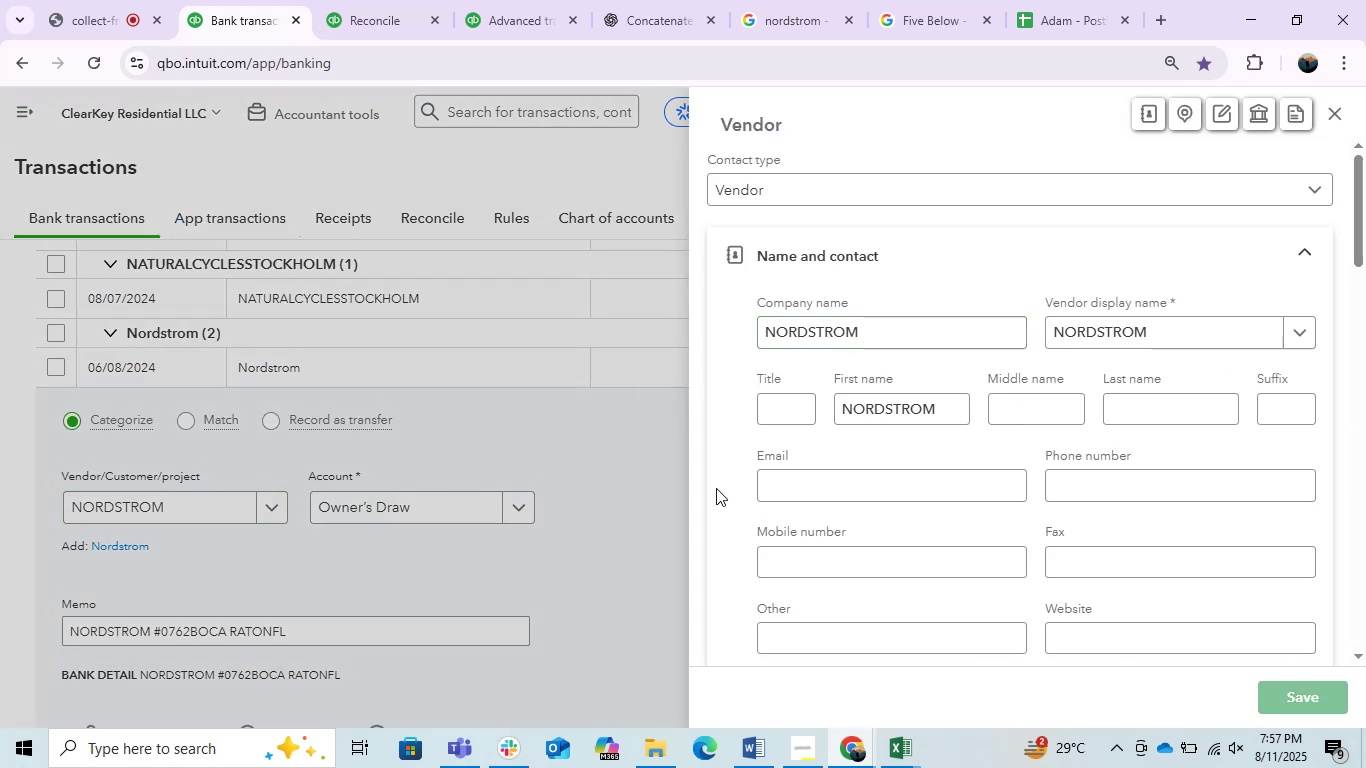 
left_click([1236, 690])
 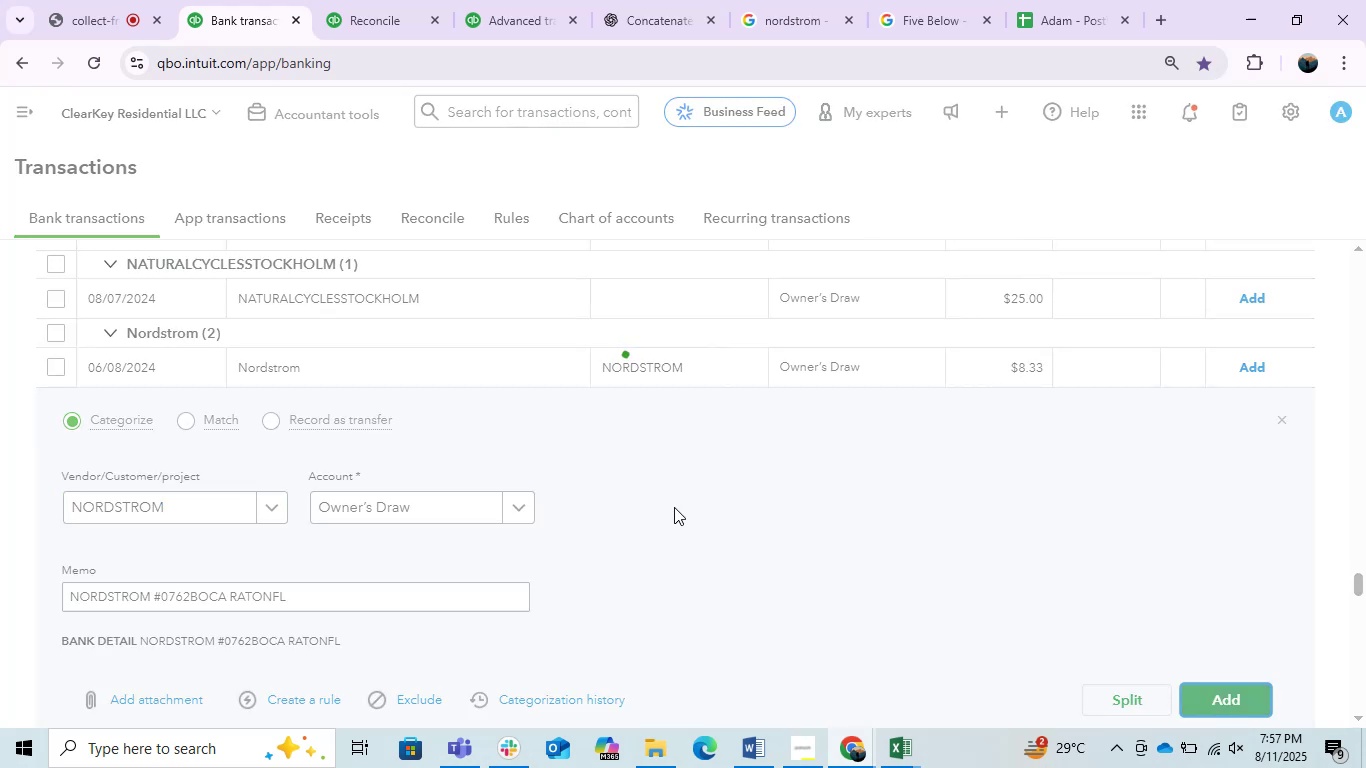 
mouse_move([247, 457])
 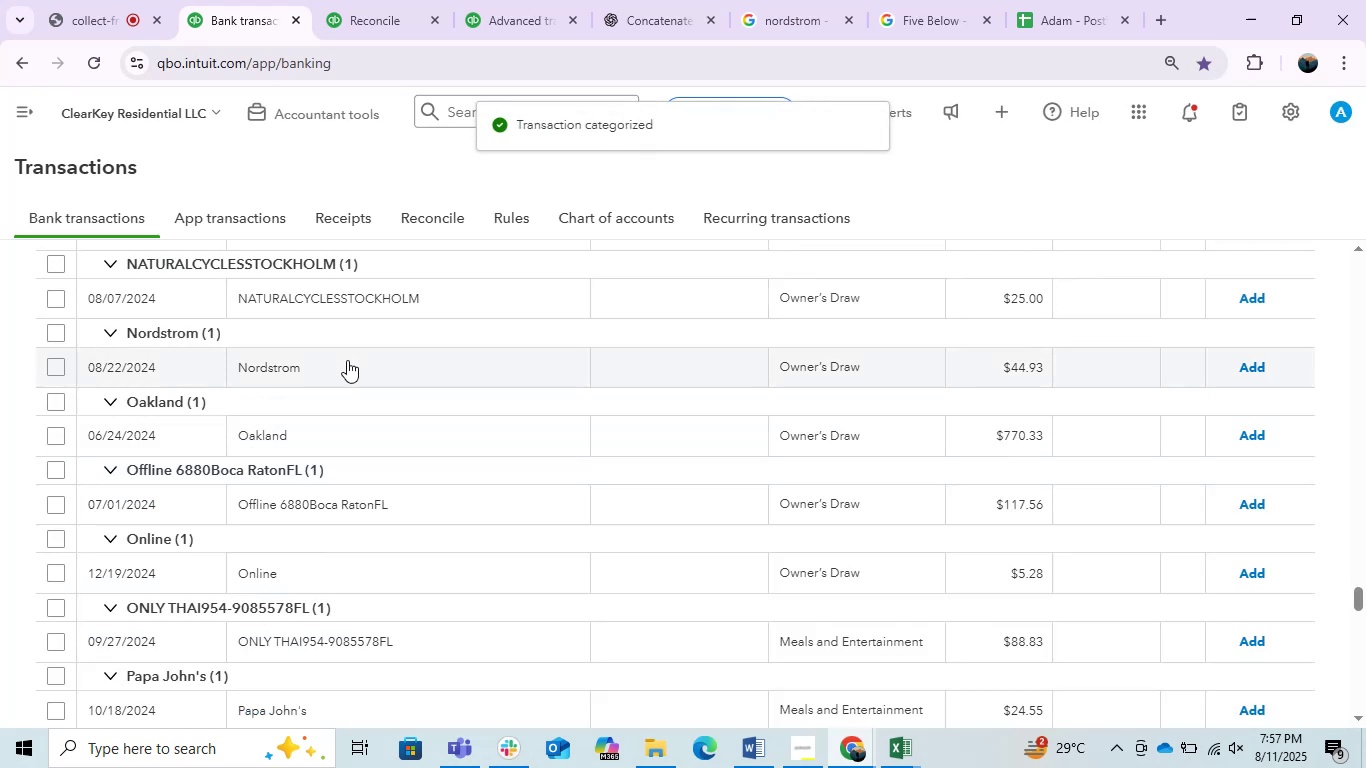 
left_click([347, 360])
 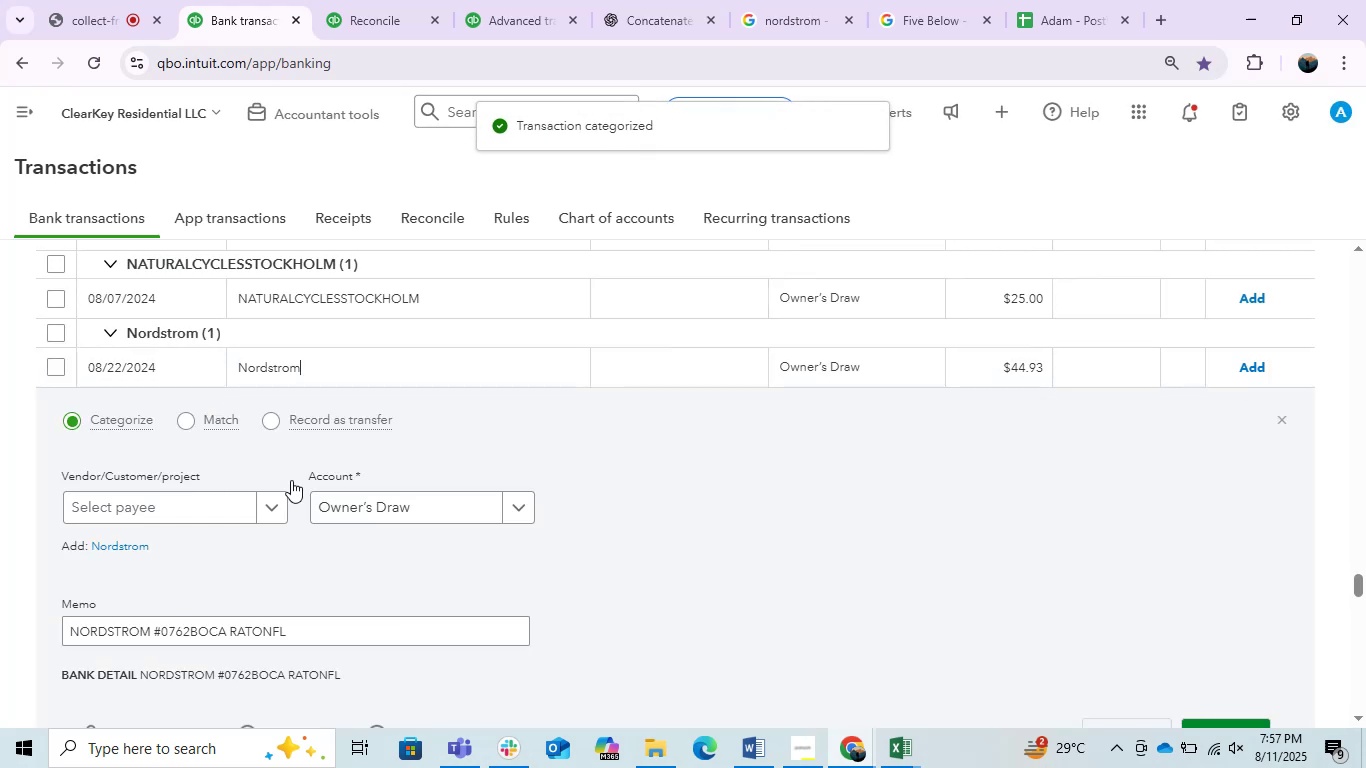 
left_click([183, 513])
 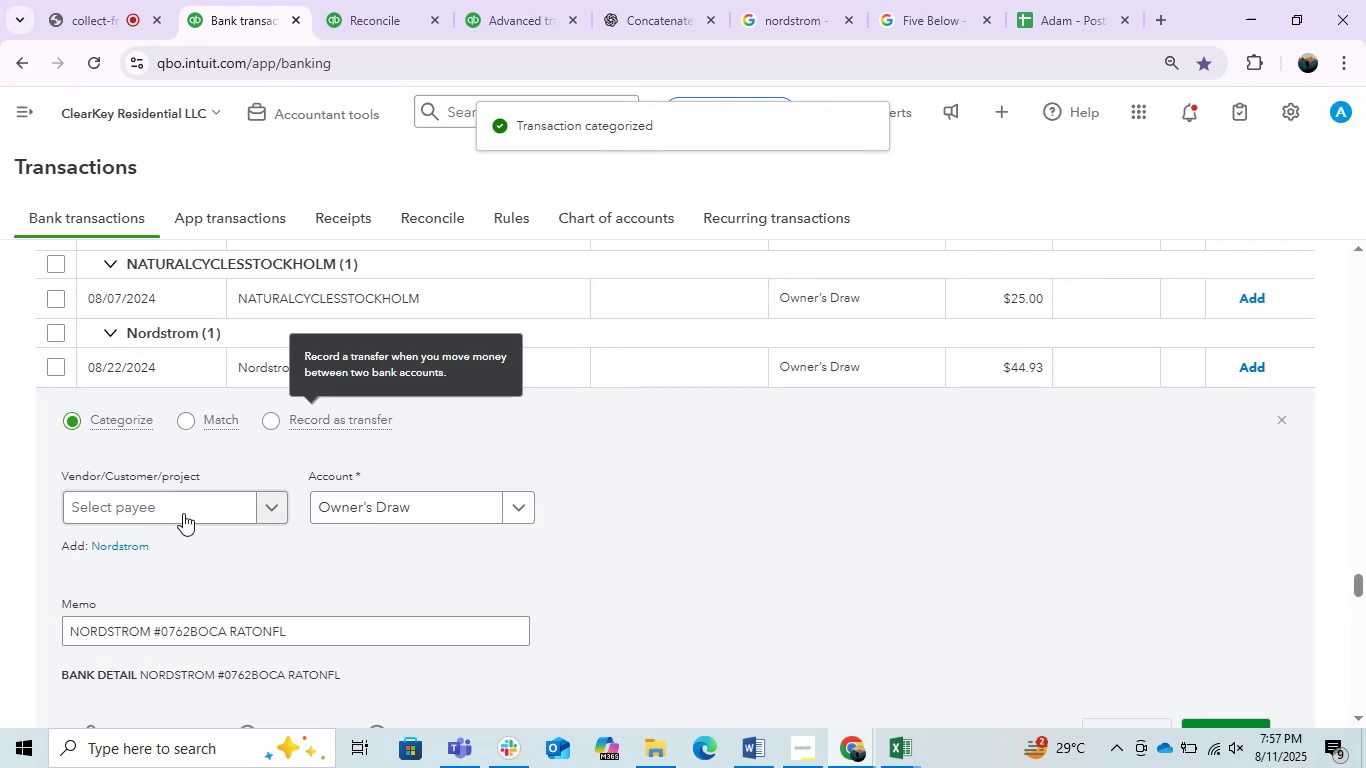 
key(Control+V)
 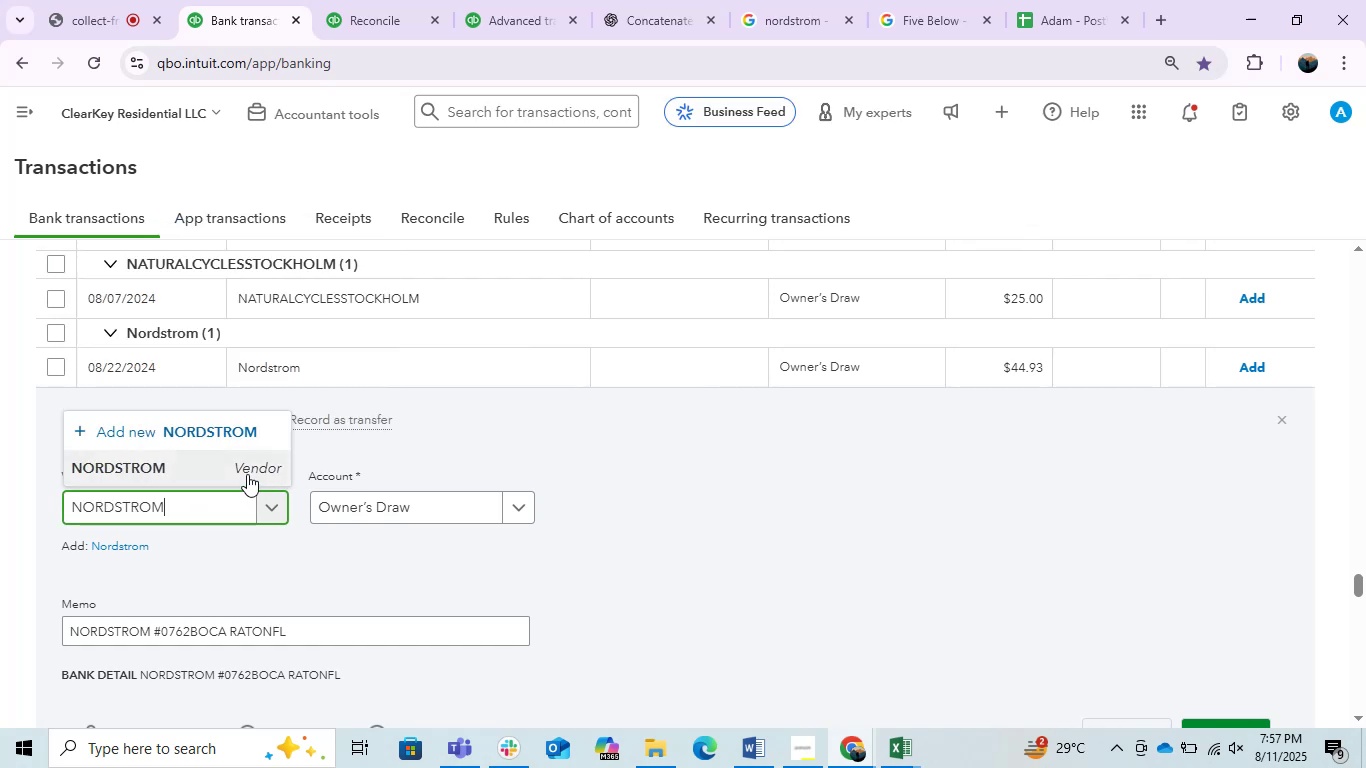 
left_click([205, 476])
 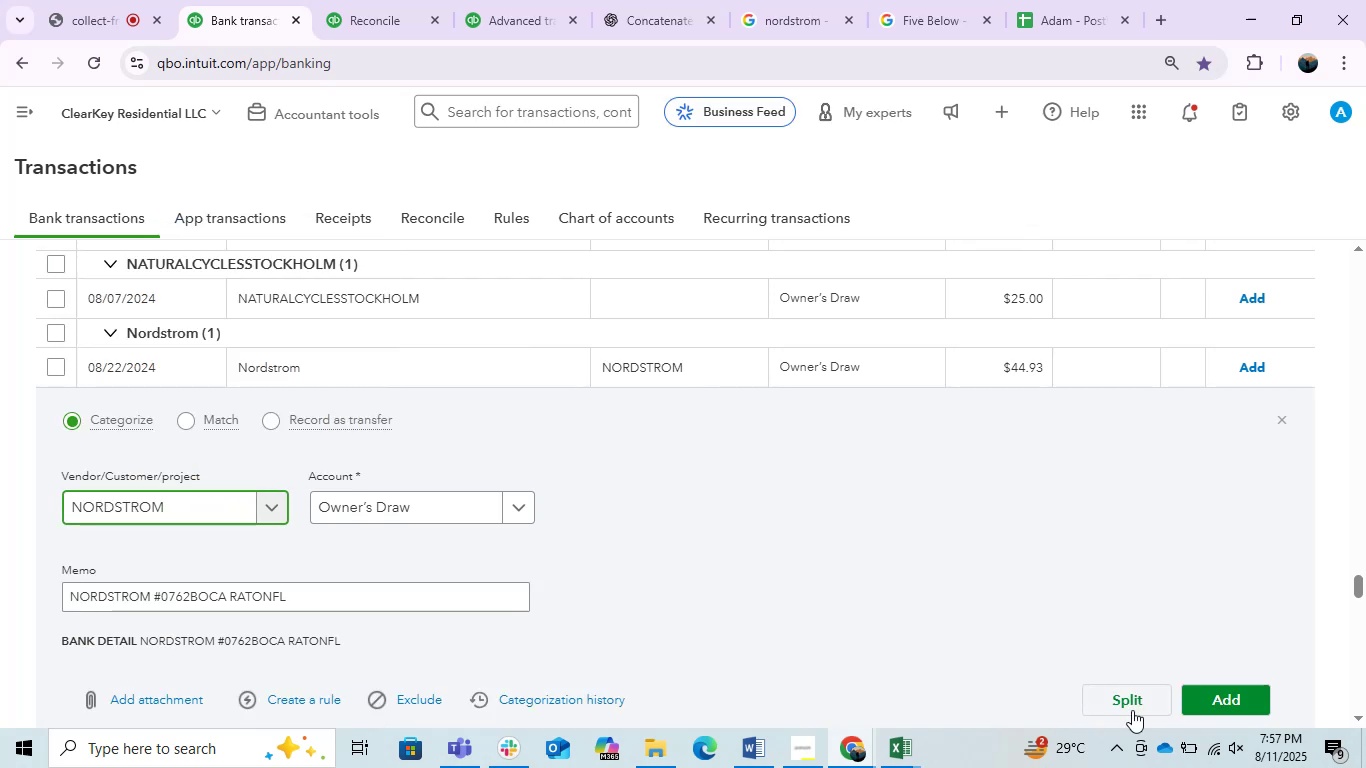 
left_click([1233, 698])
 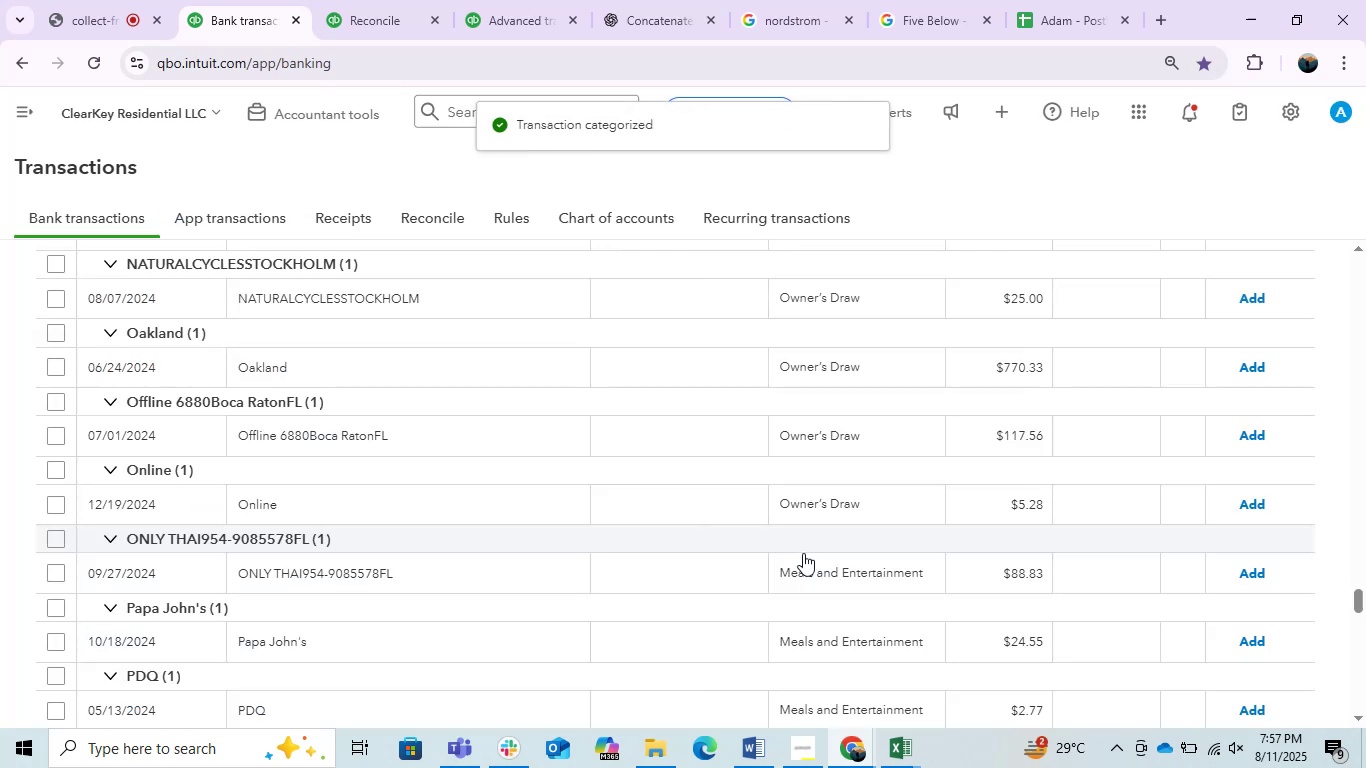 
left_click([107, 16])
 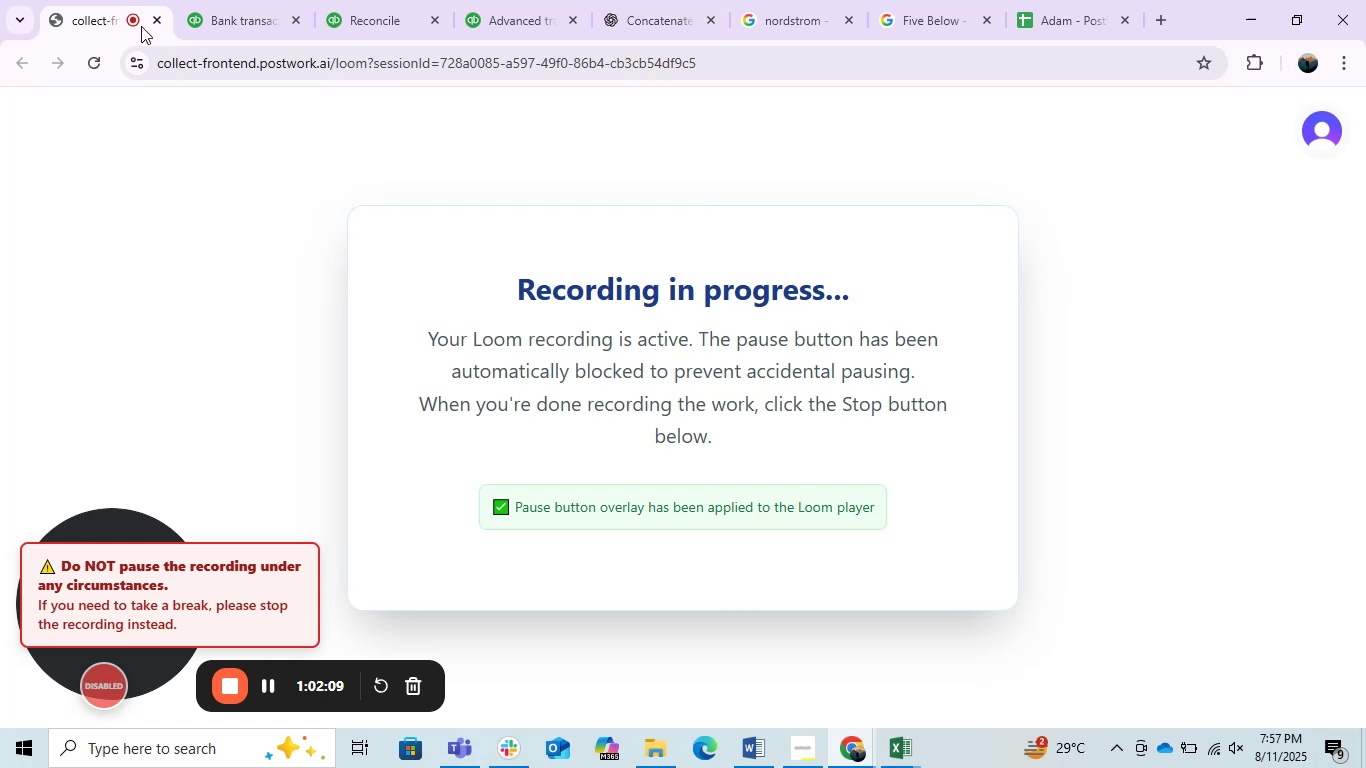 
left_click([251, 0])
 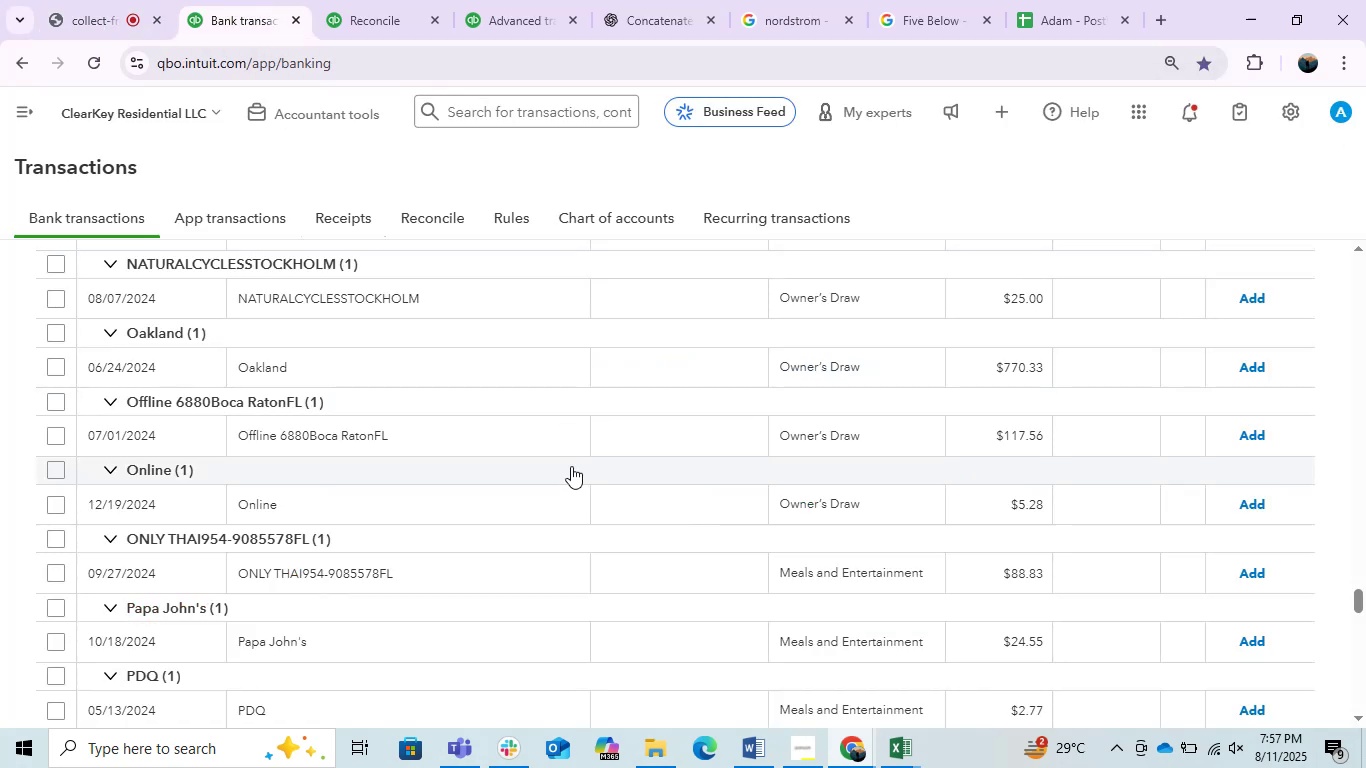 
scroll: coordinate [603, 459], scroll_direction: down, amount: 2.0
 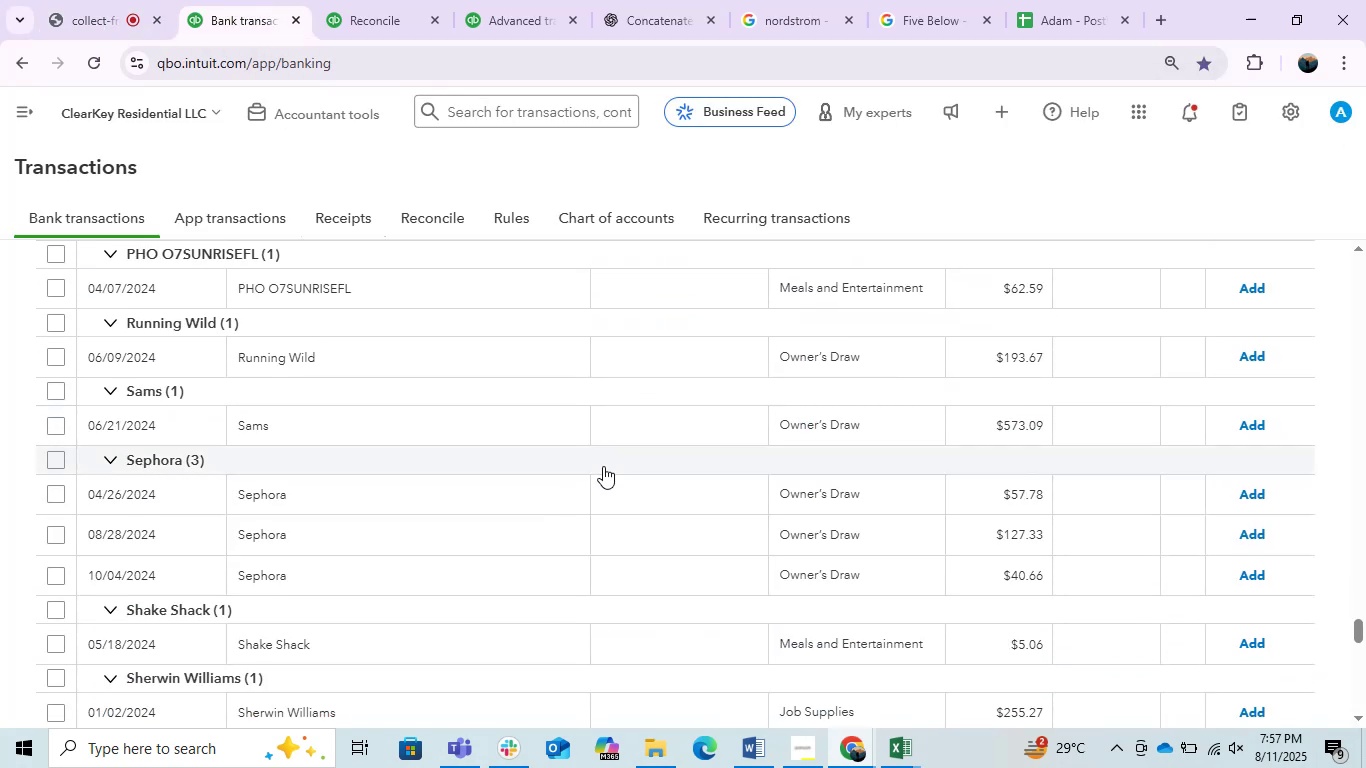 
left_click([511, 488])
 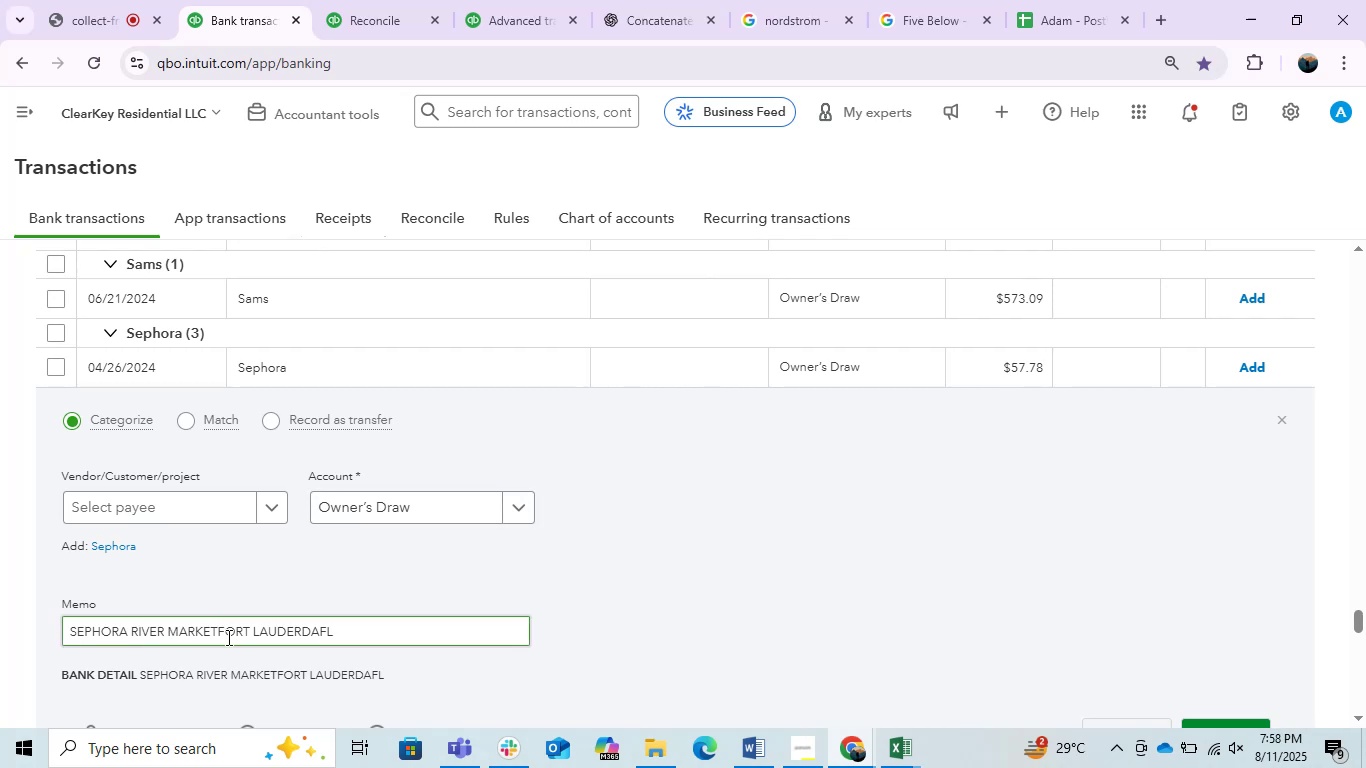 
wait(5.33)
 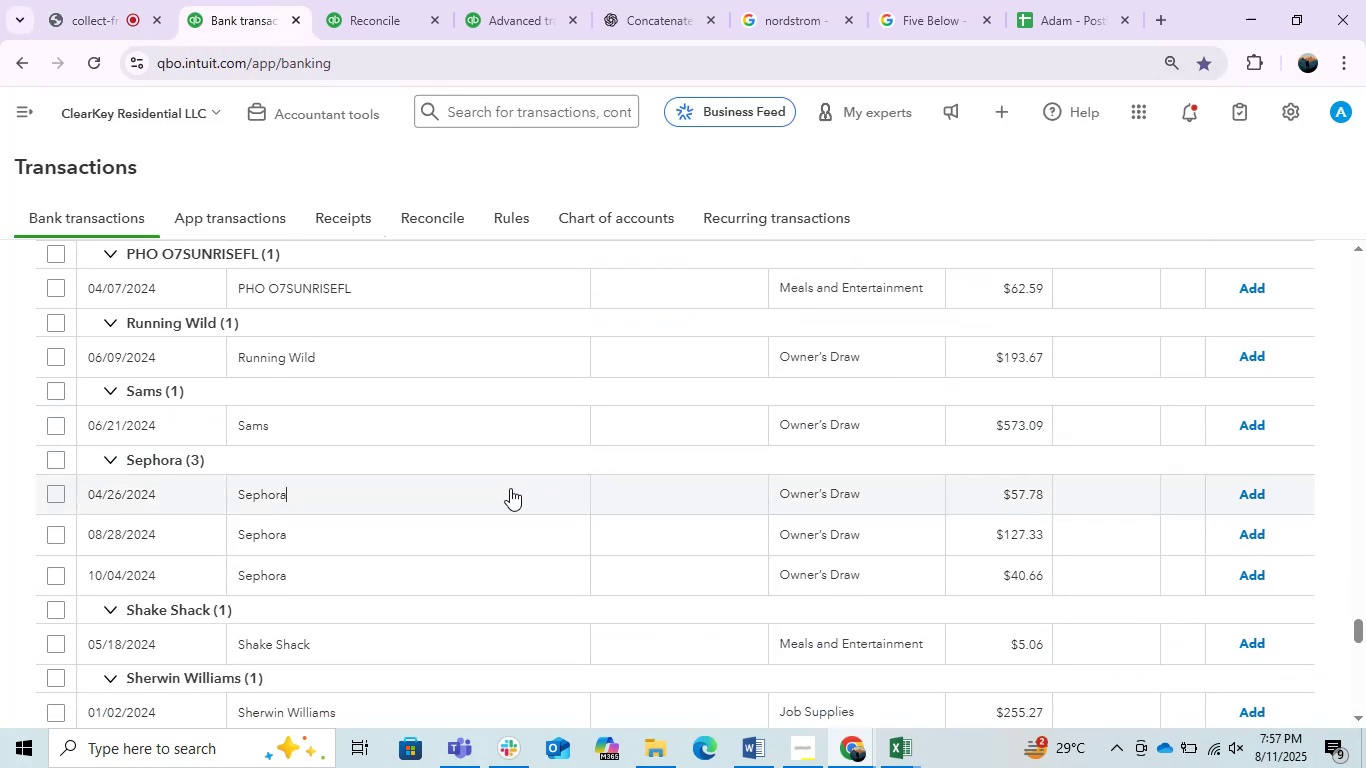 
left_click_drag(start_coordinate=[216, 636], to_coordinate=[0, 602])
 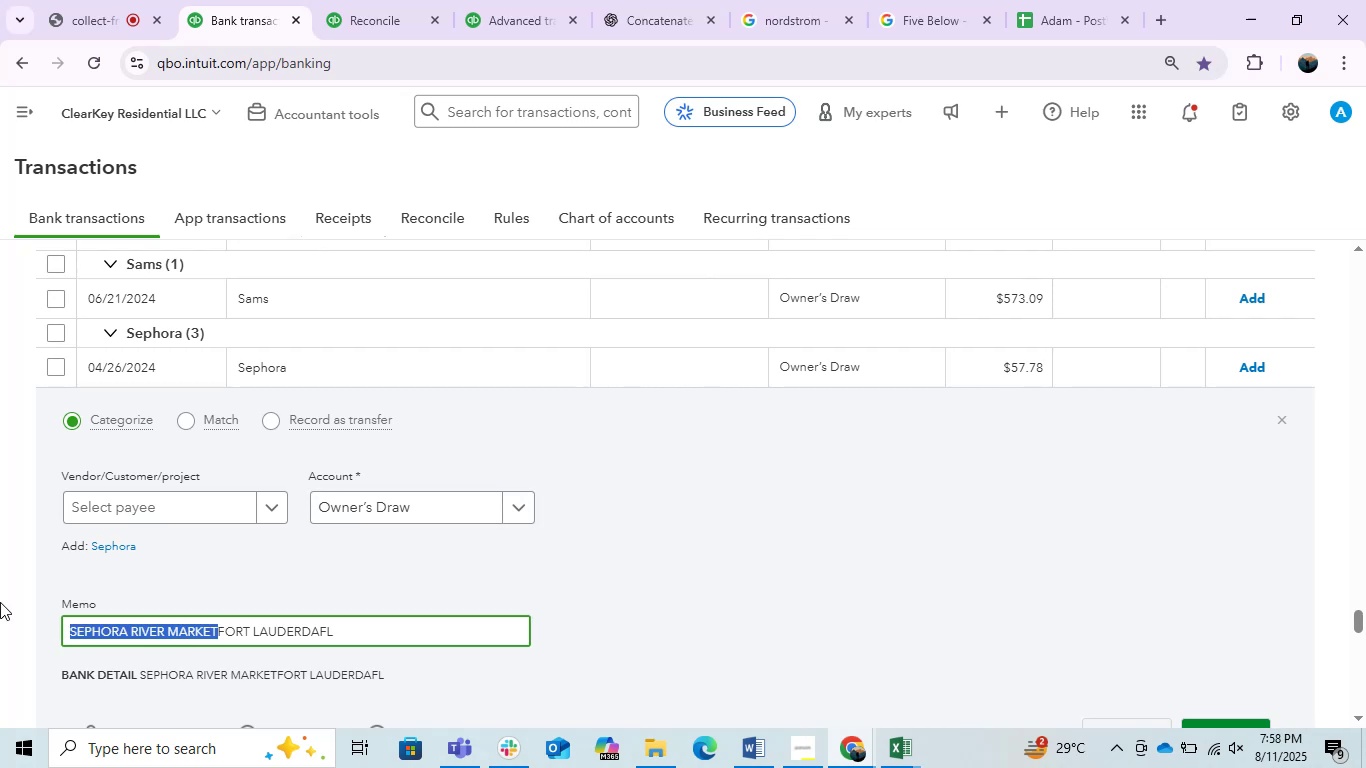 
key(Control+C)
 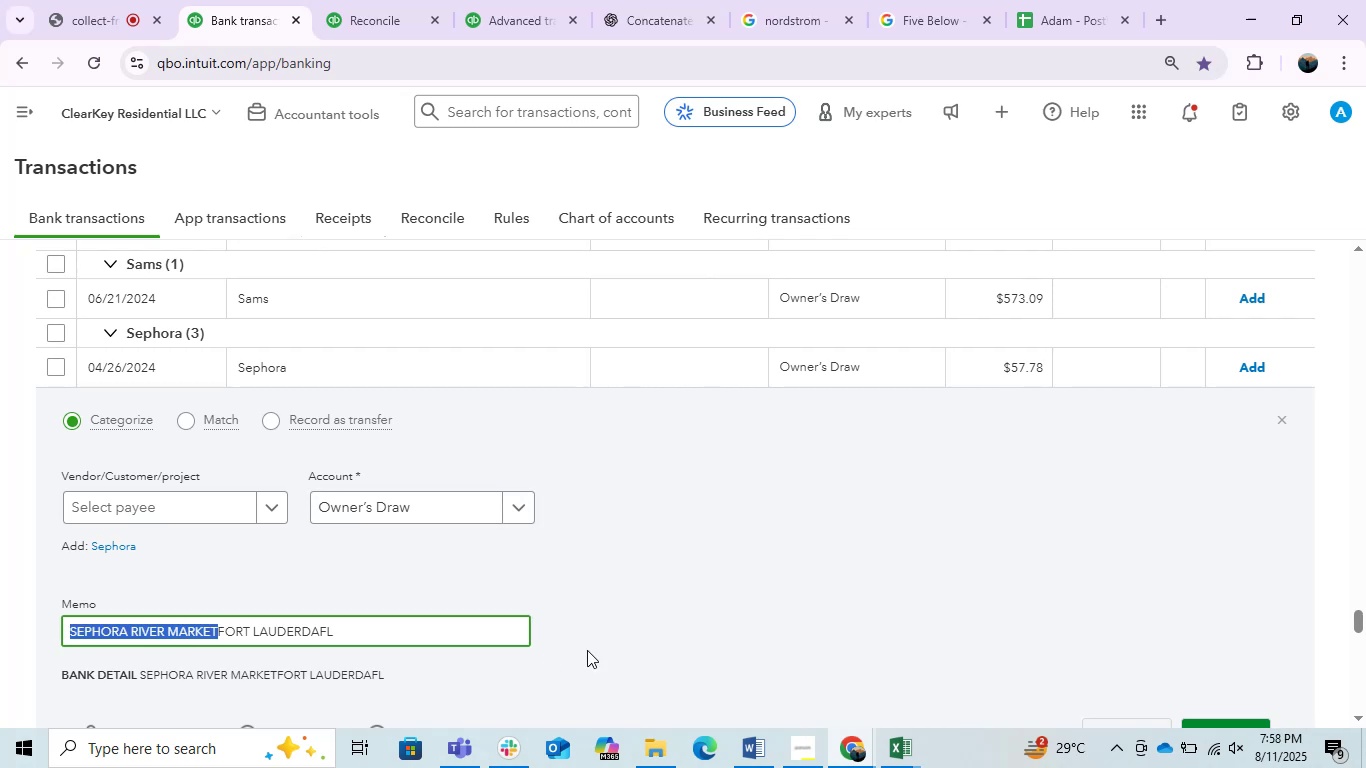 
key(Control+C)
 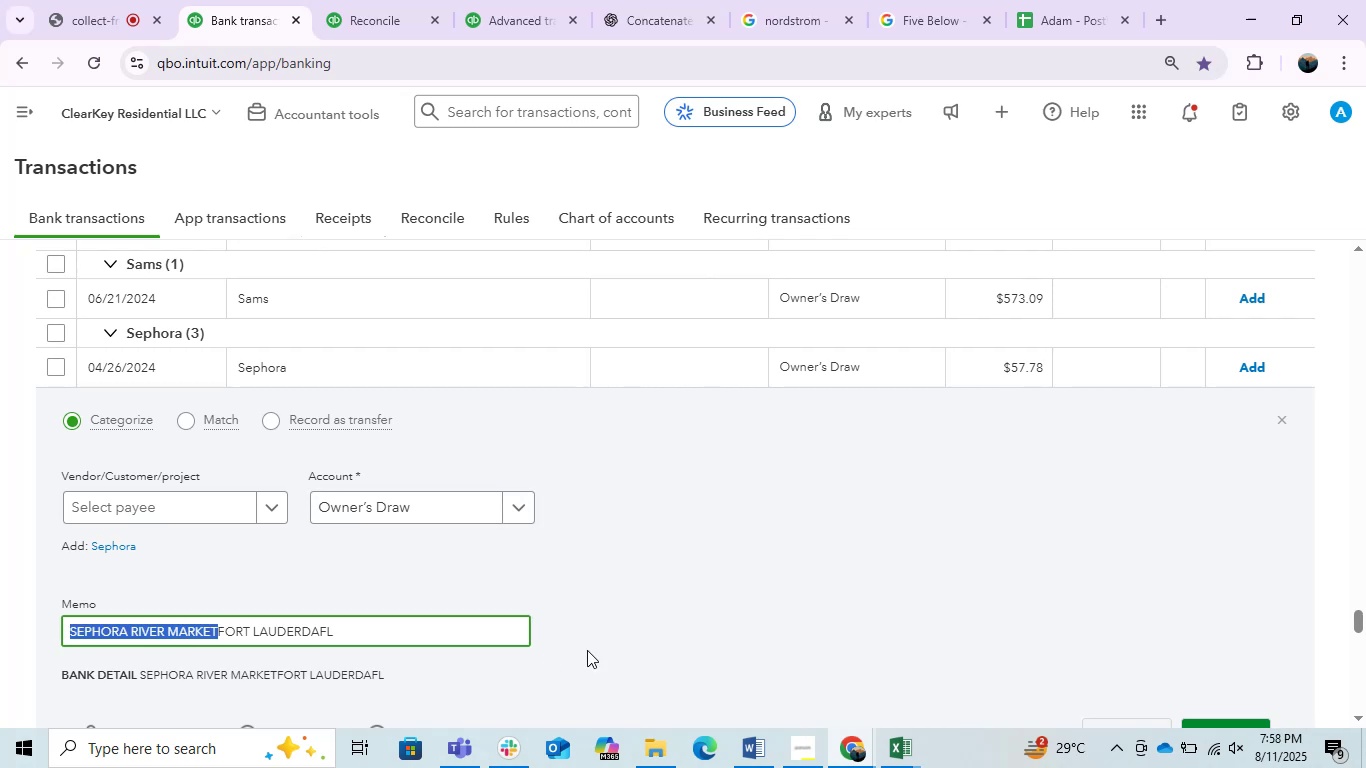 
key(Control+C)
 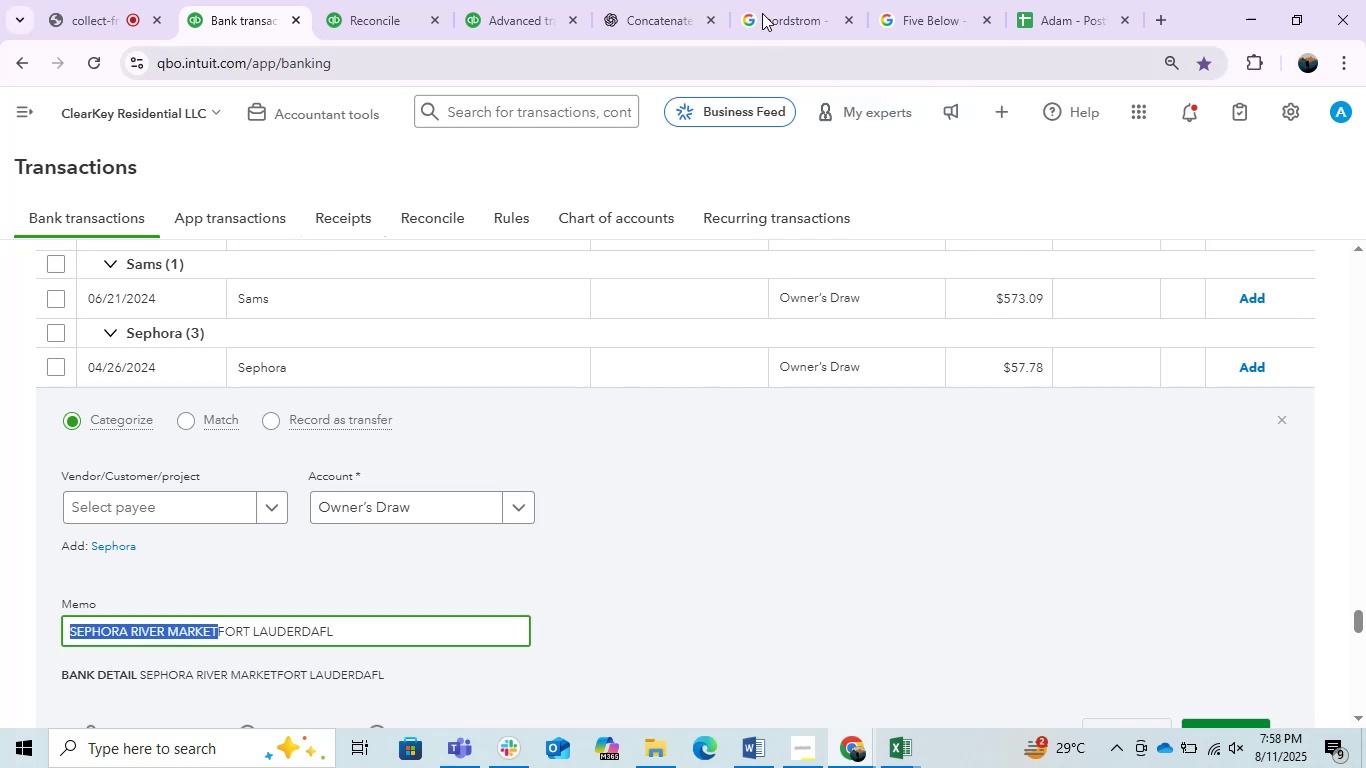 
left_click([760, 0])
 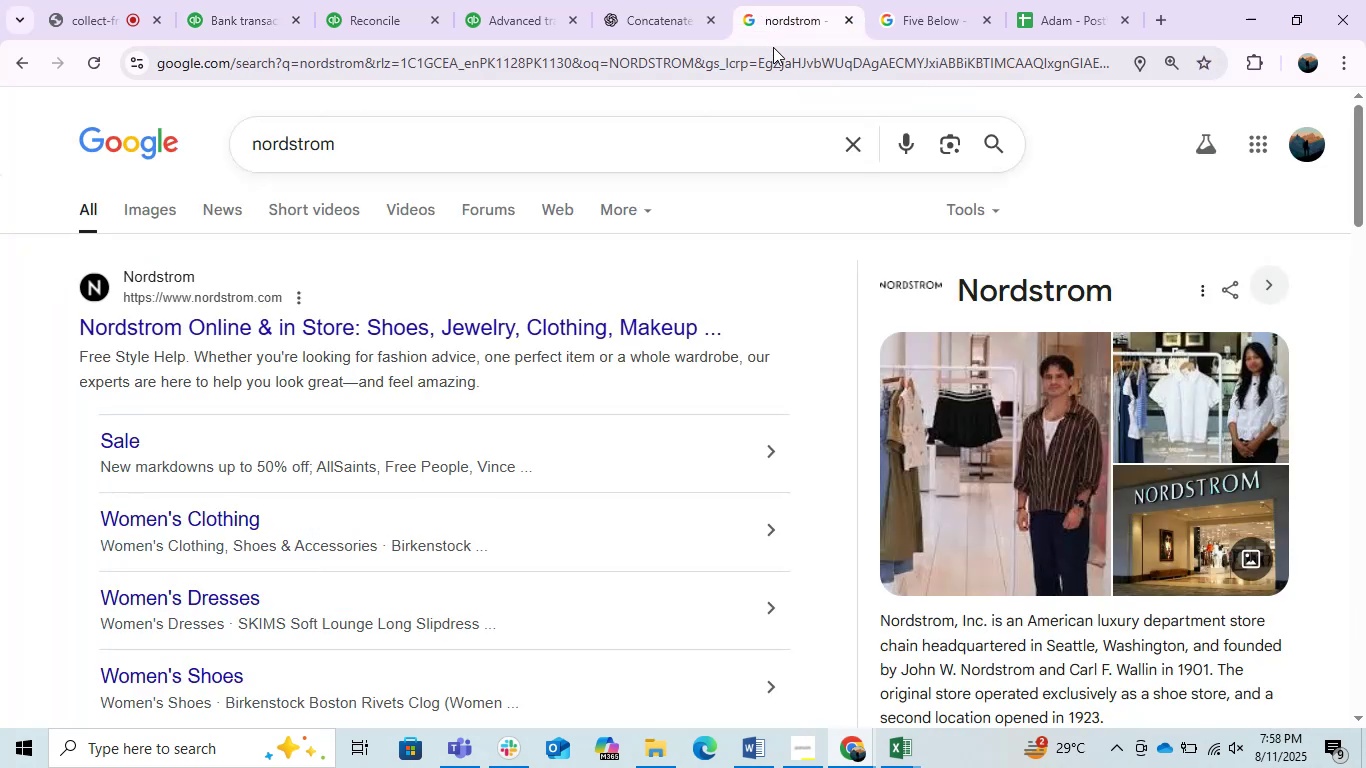 
left_click([773, 47])
 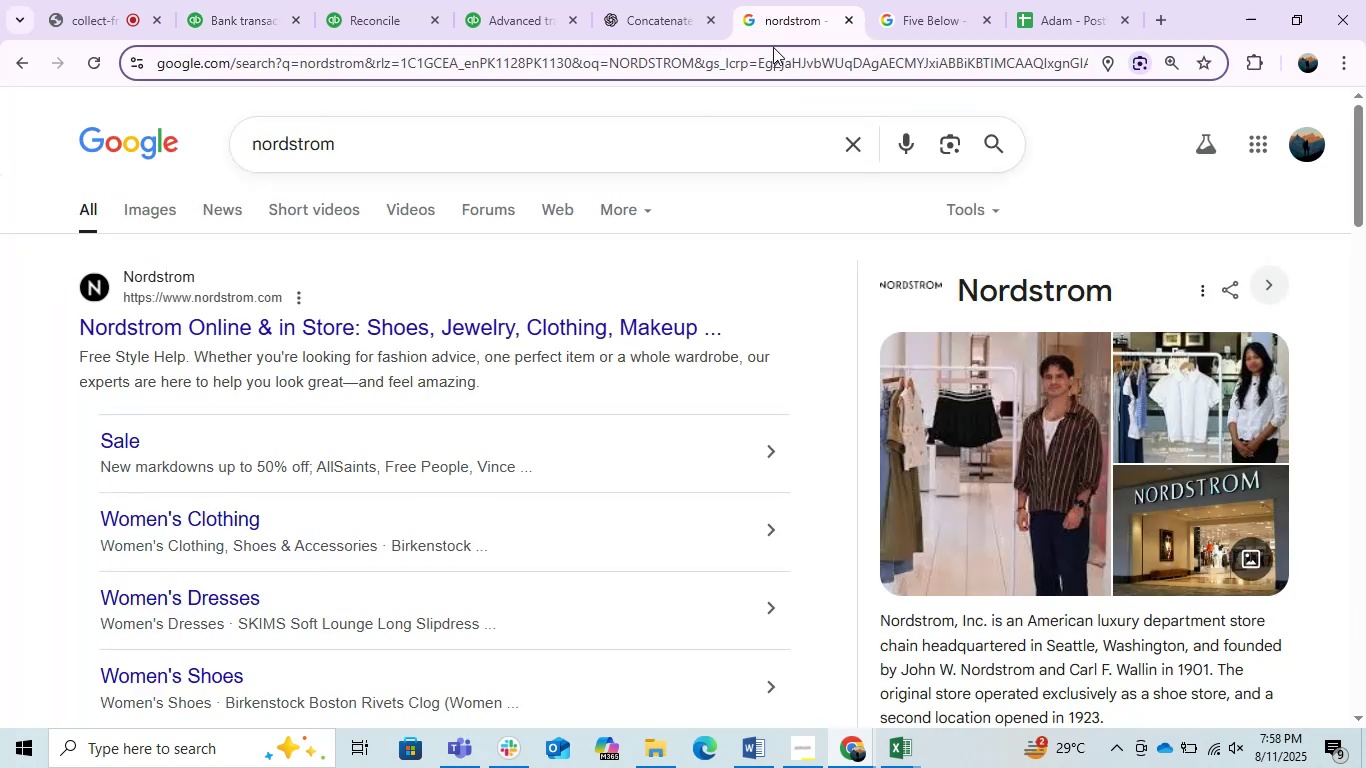 
key(Control+V)
 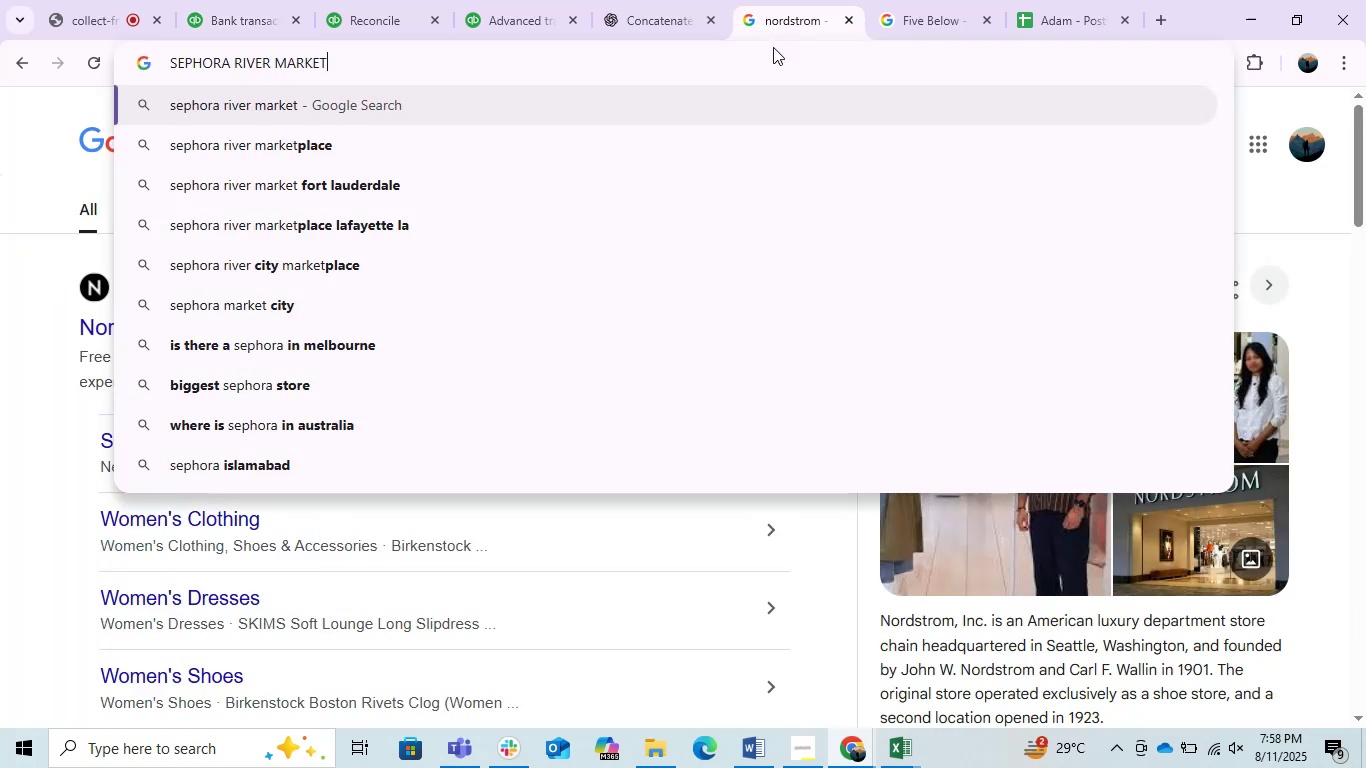 
key(Enter)
 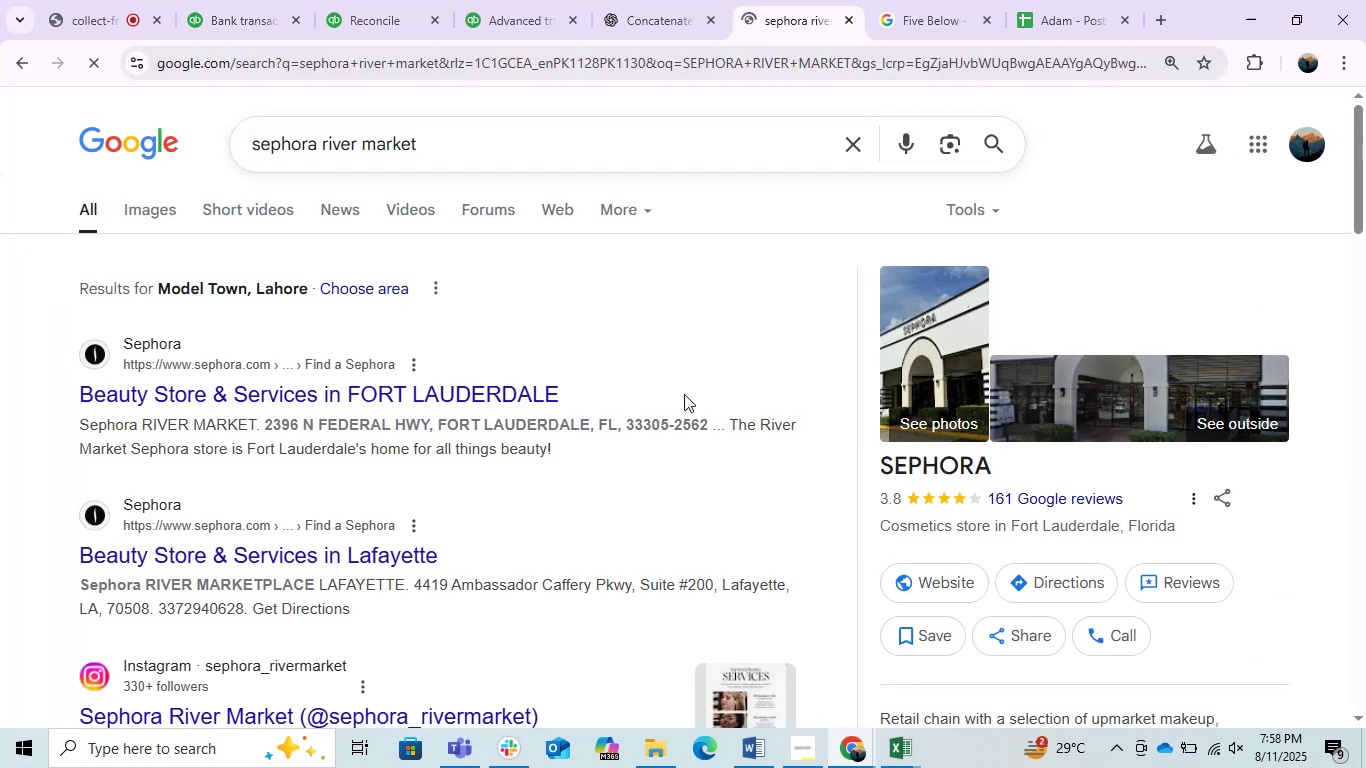 
scroll: coordinate [601, 460], scroll_direction: down, amount: 4.0
 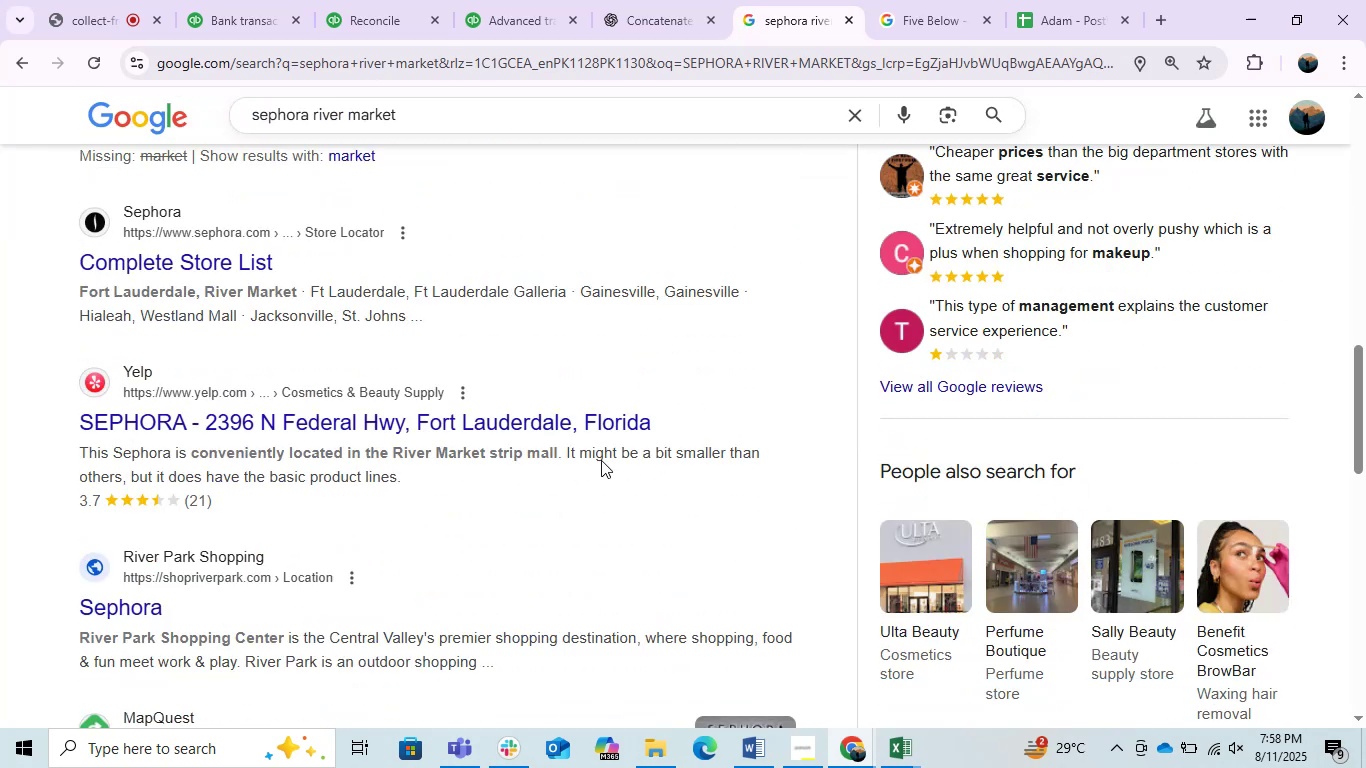 
scroll: coordinate [601, 460], scroll_direction: up, amount: 3.0
 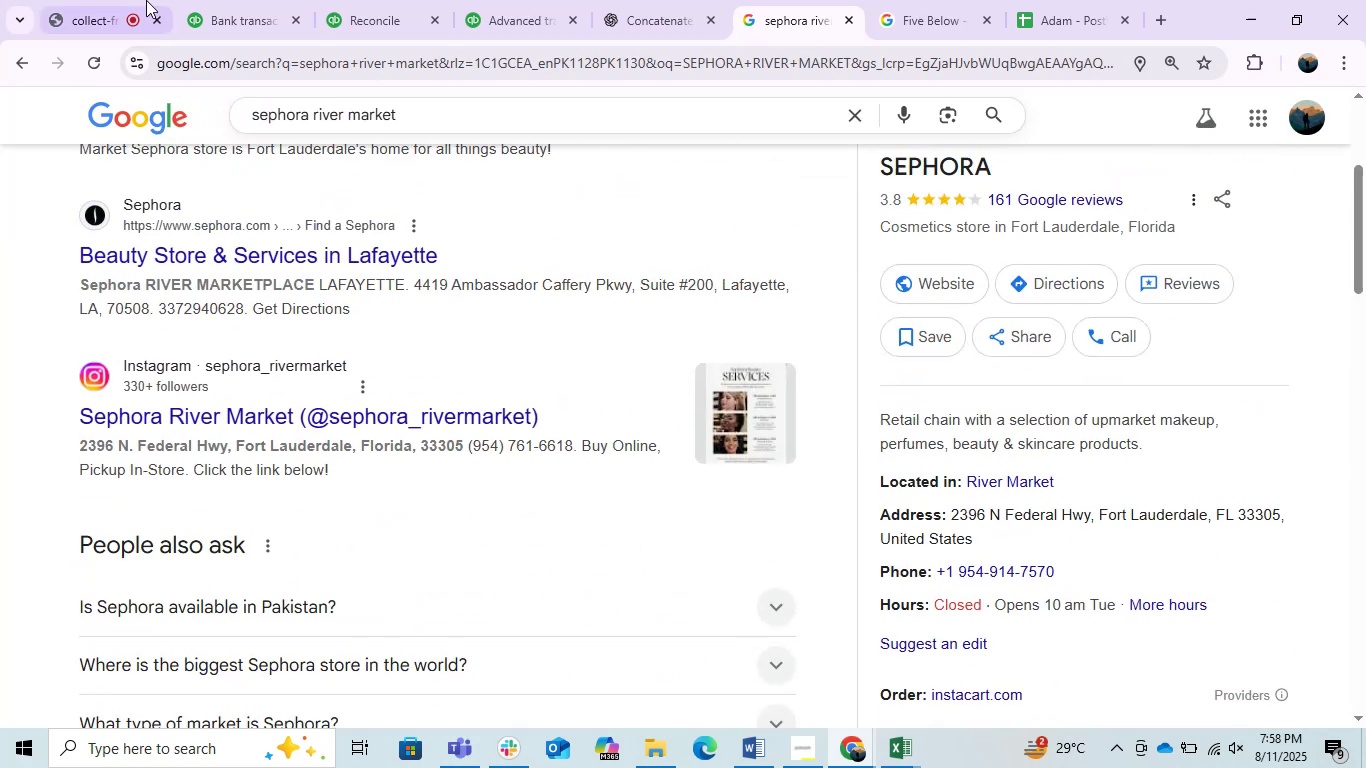 
left_click([134, 0])
 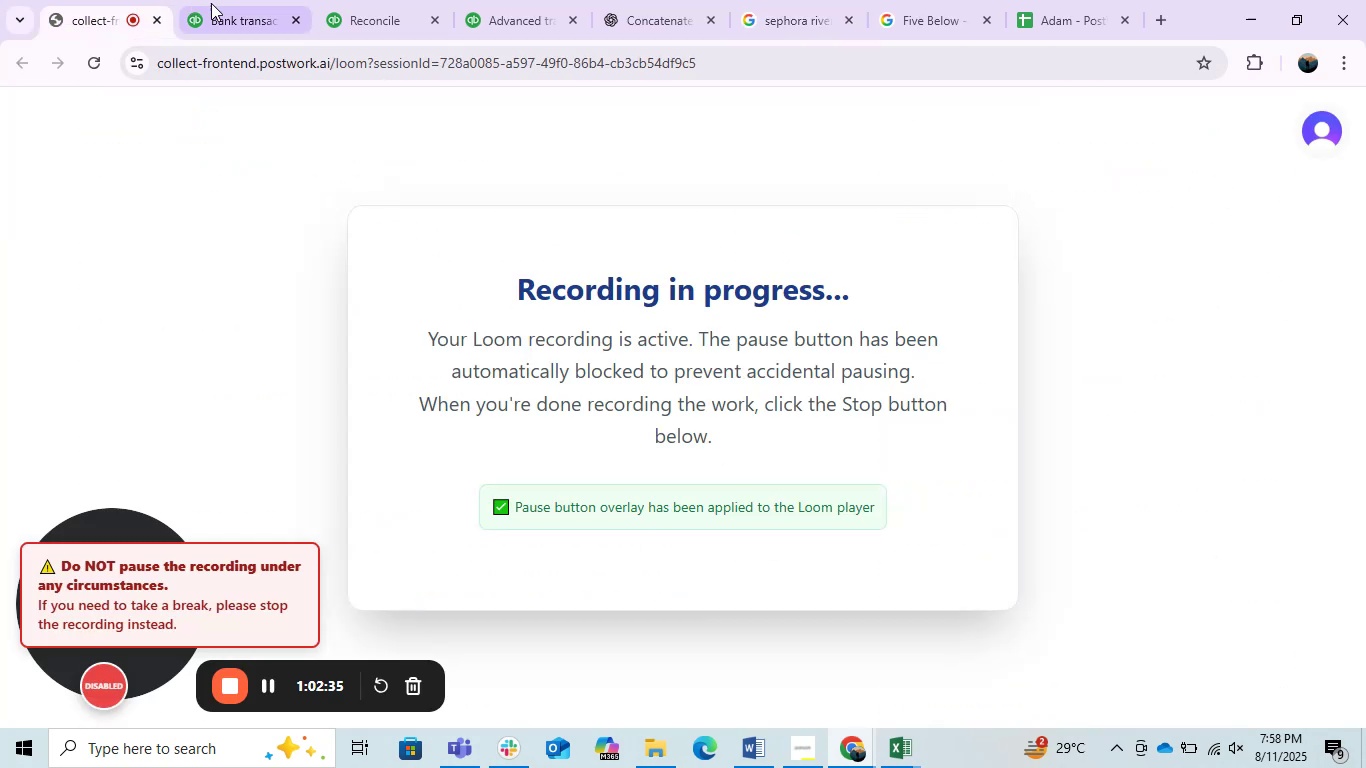 
left_click([217, 2])
 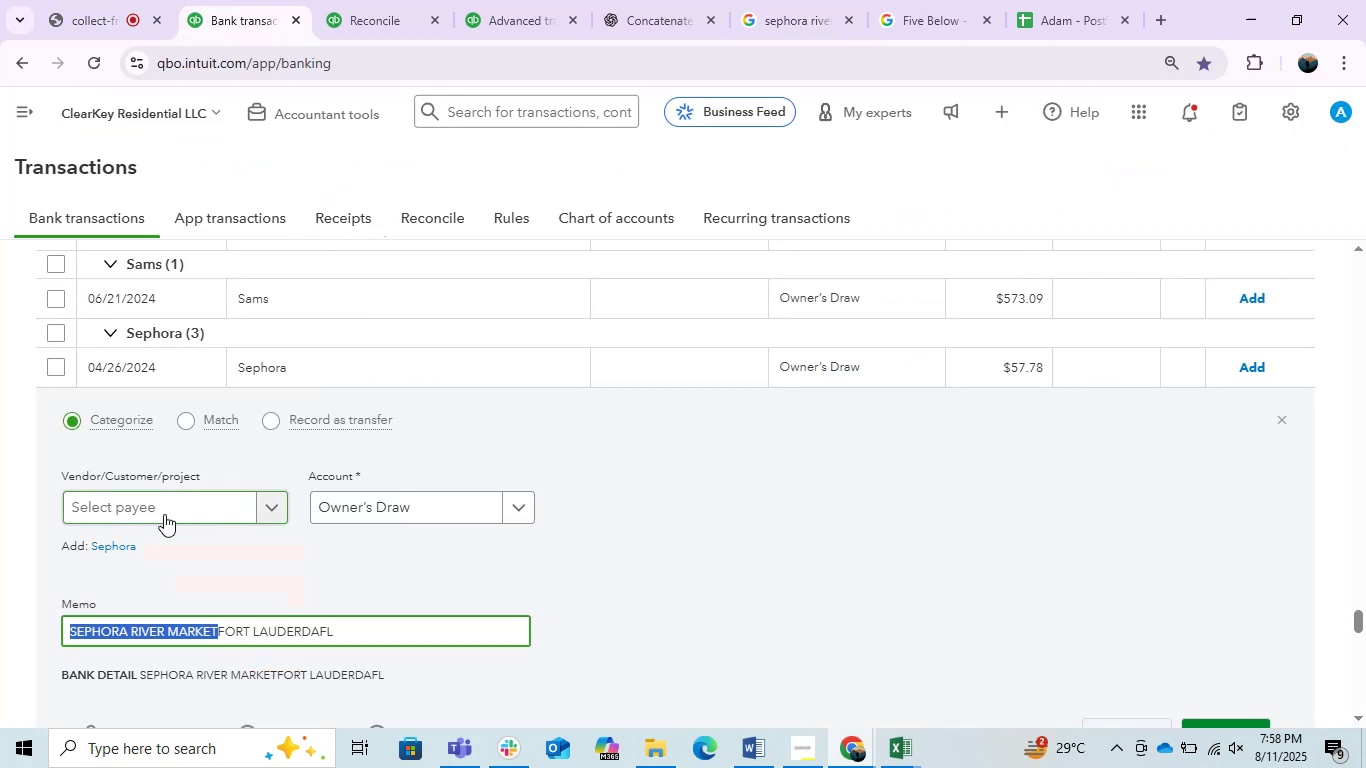 
left_click([149, 511])
 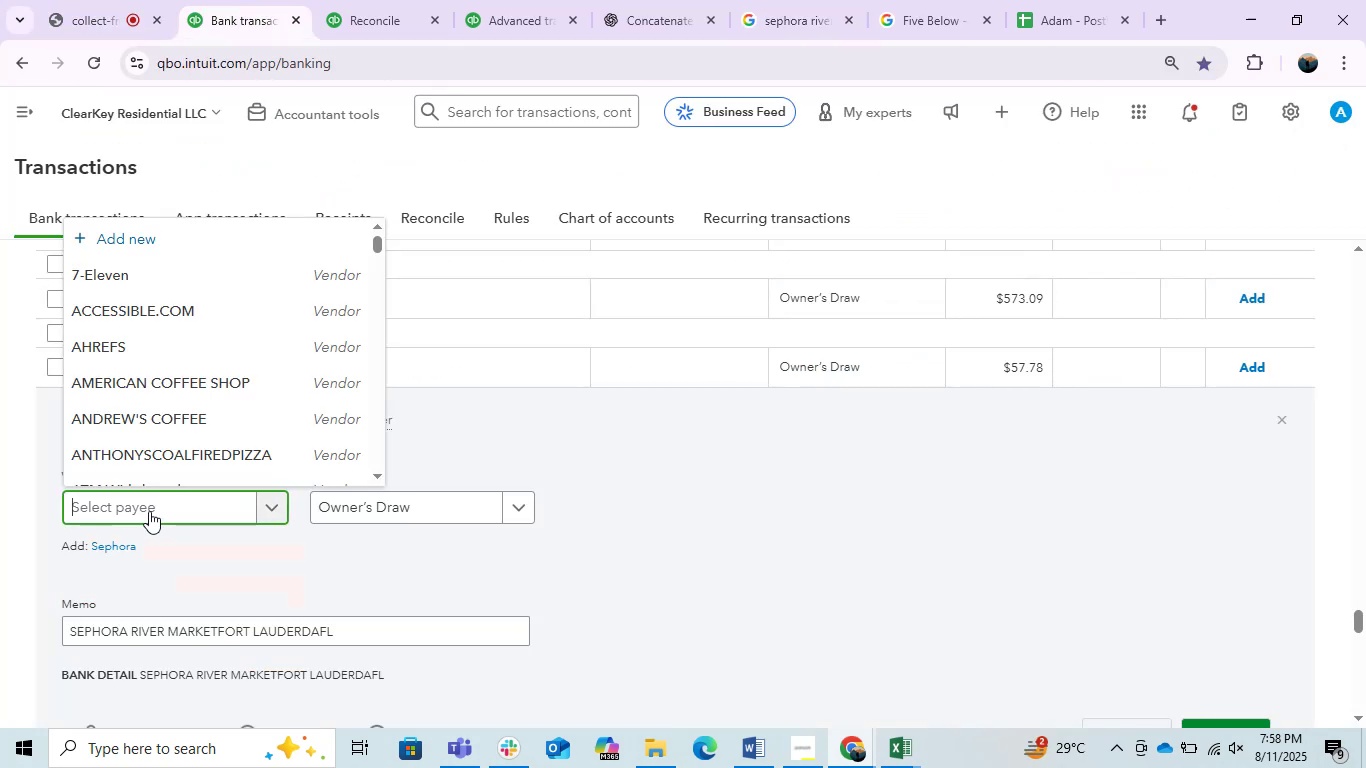 
key(Control+V)
 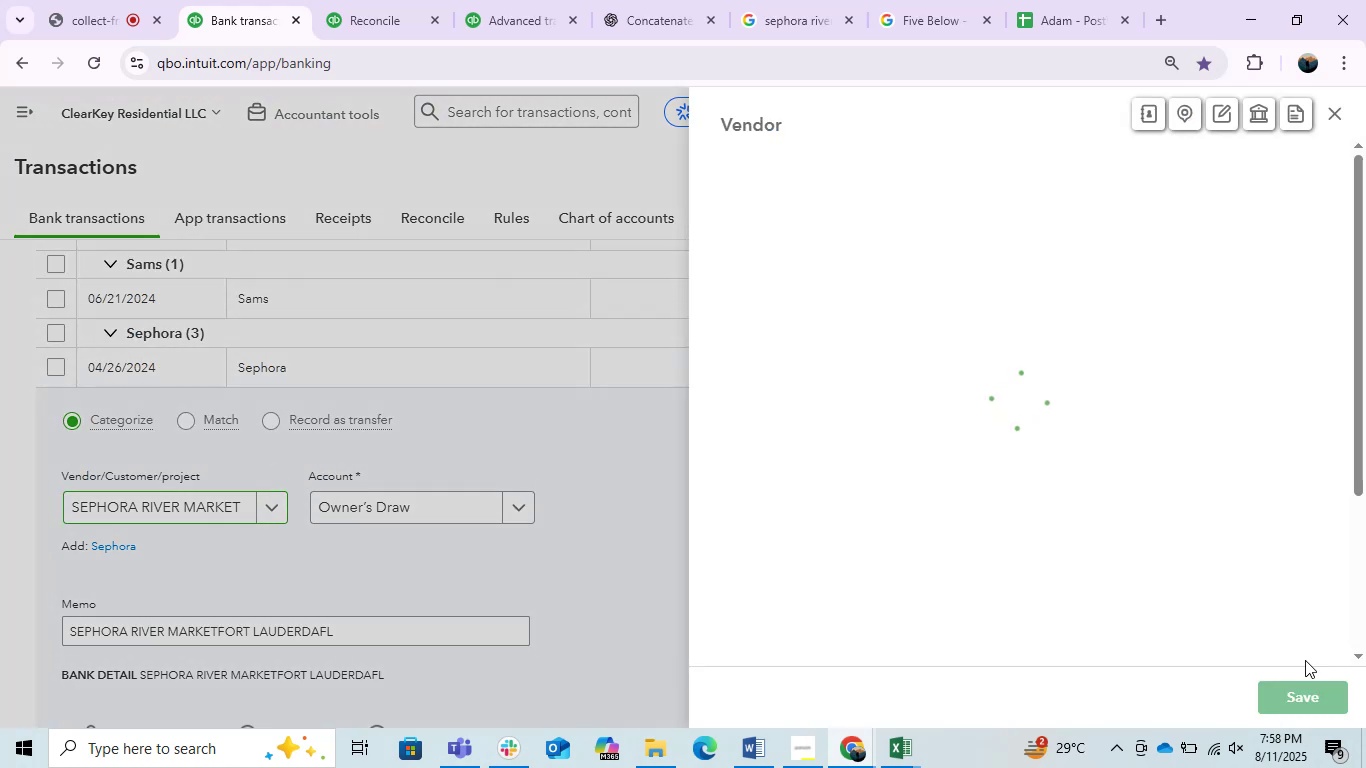 
wait(6.49)
 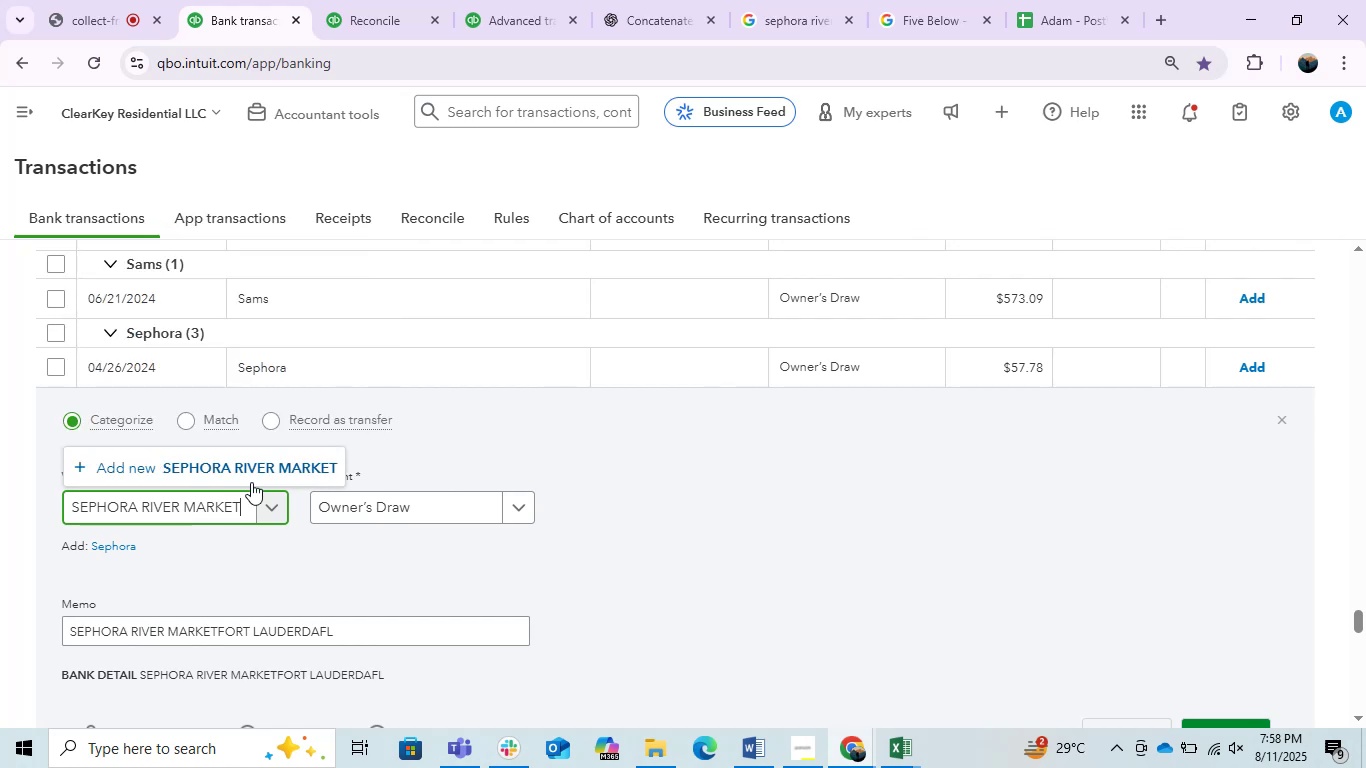 
left_click([1294, 694])
 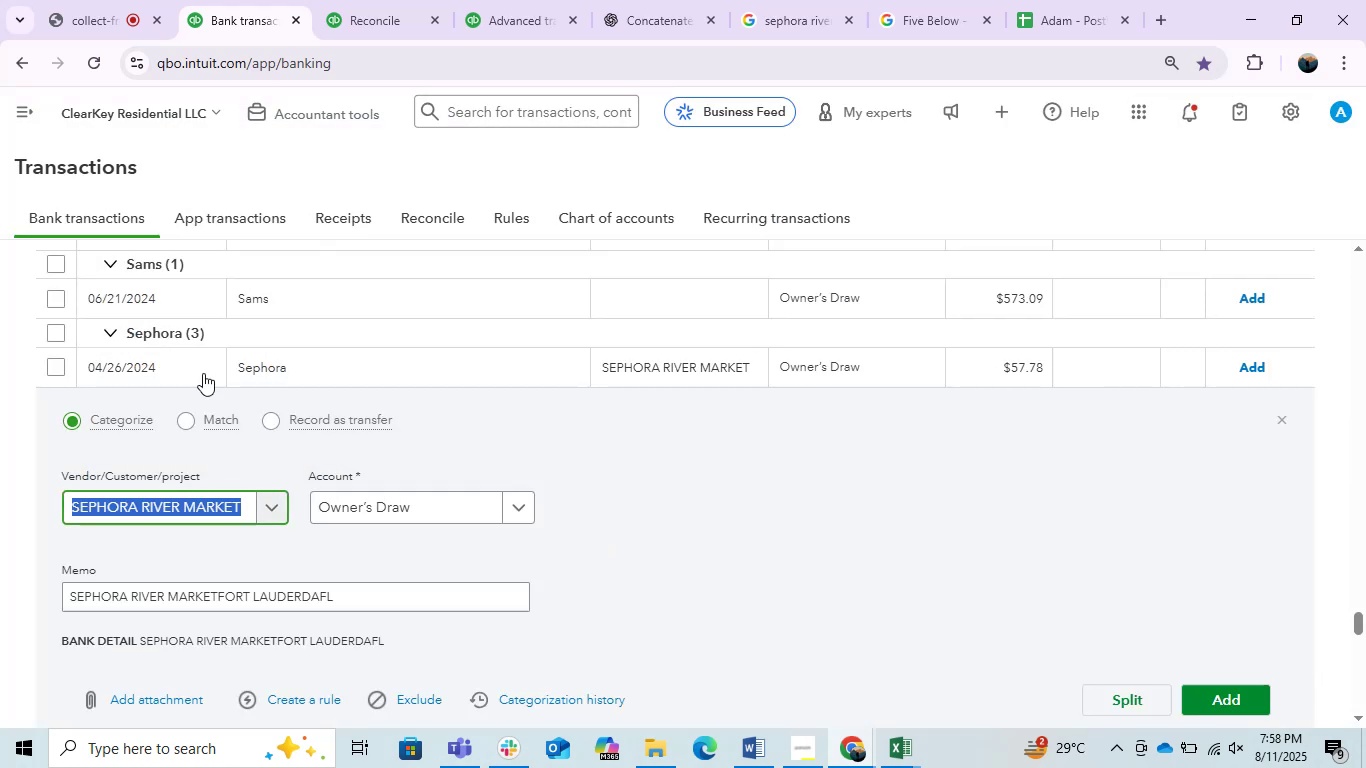 
left_click([46, 335])
 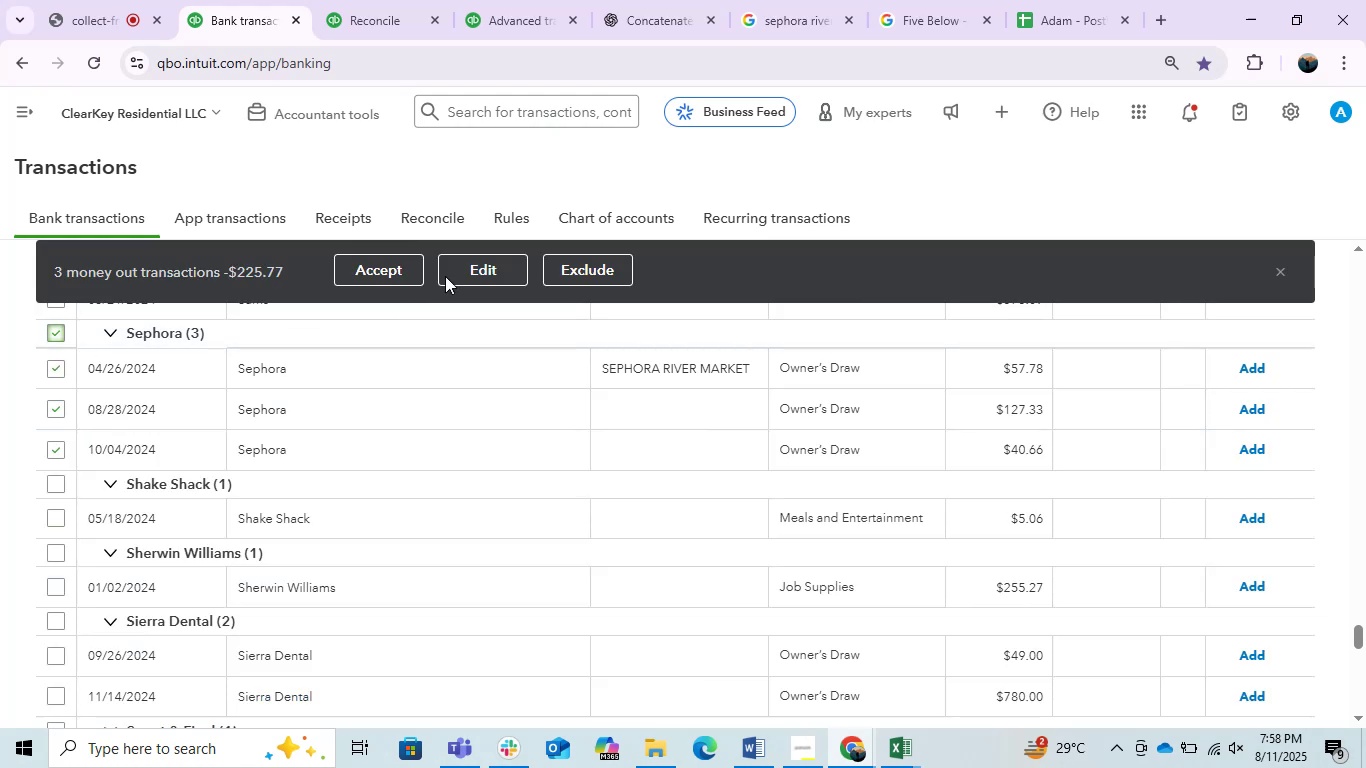 
left_click([449, 273])
 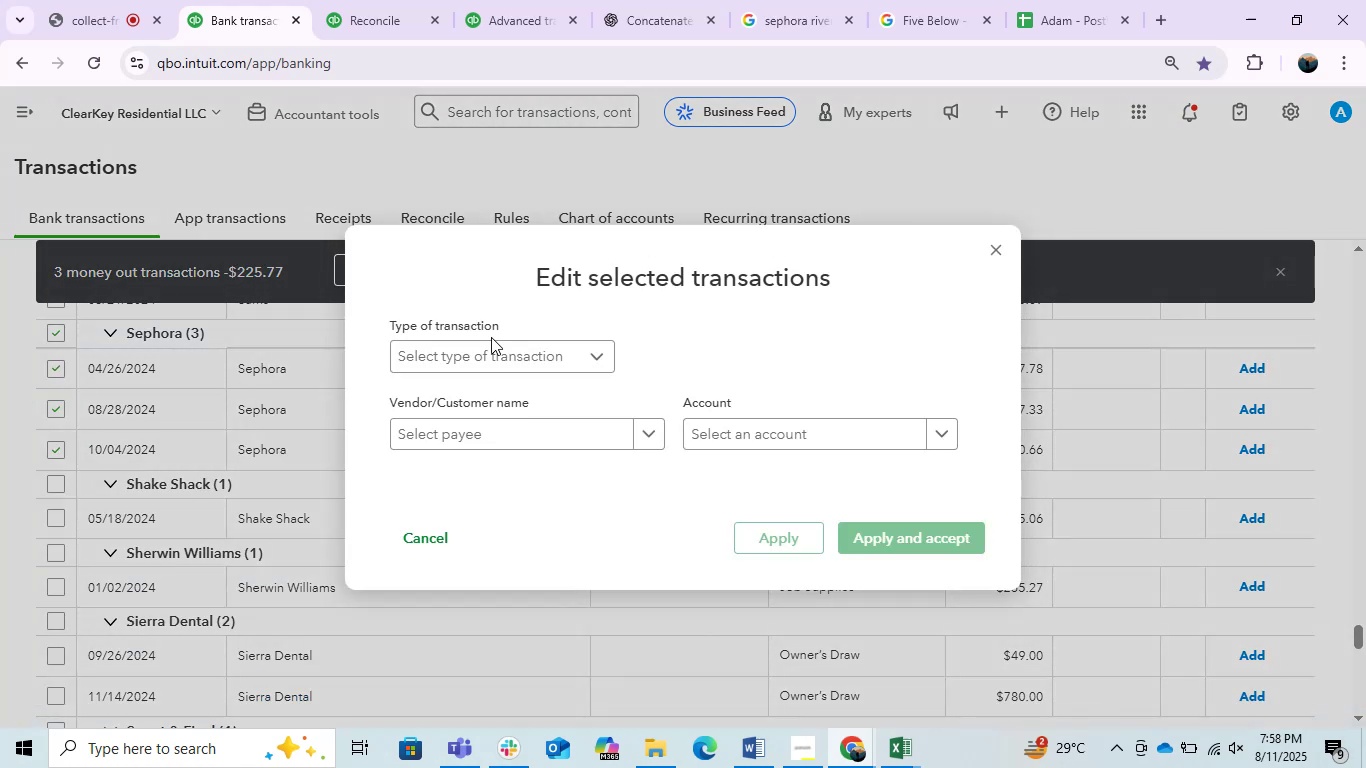 
left_click([480, 359])
 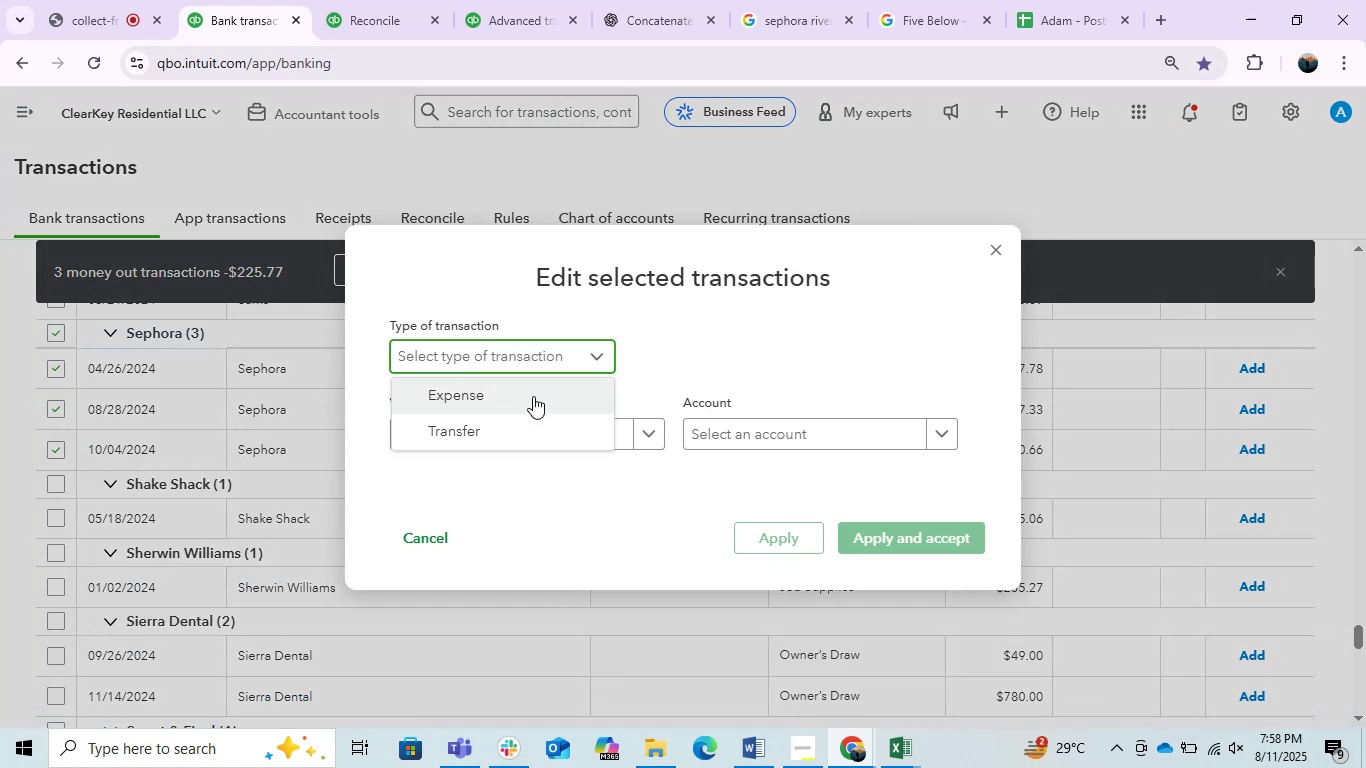 
left_click([531, 398])
 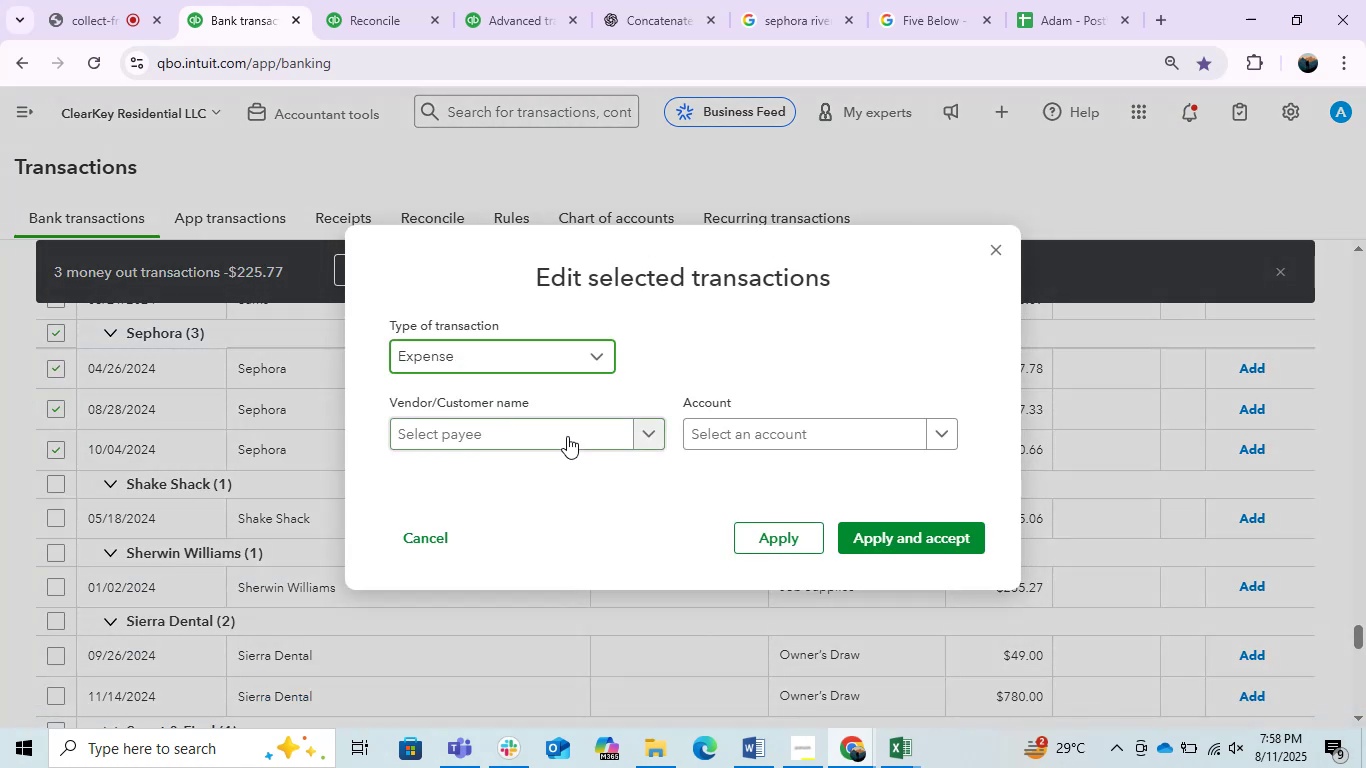 
left_click([567, 436])
 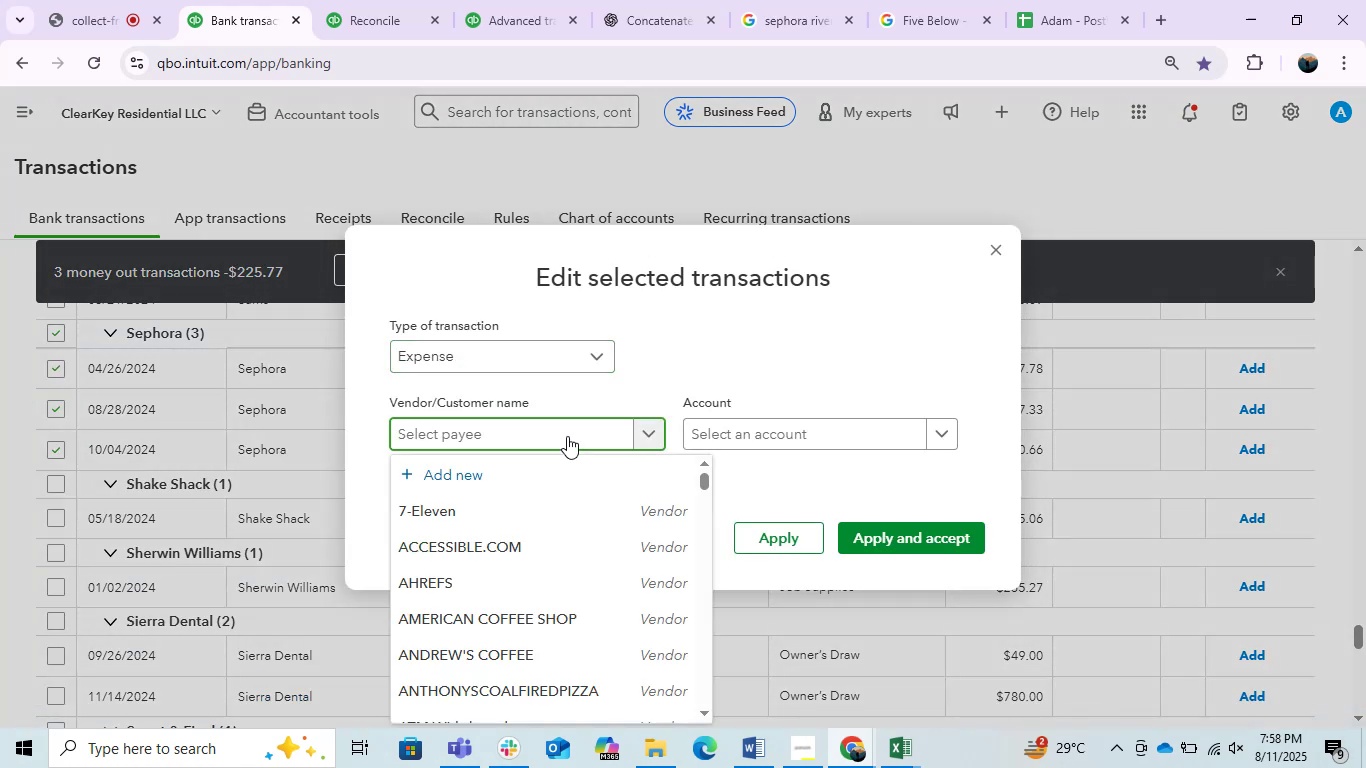 
key(Control+V)
 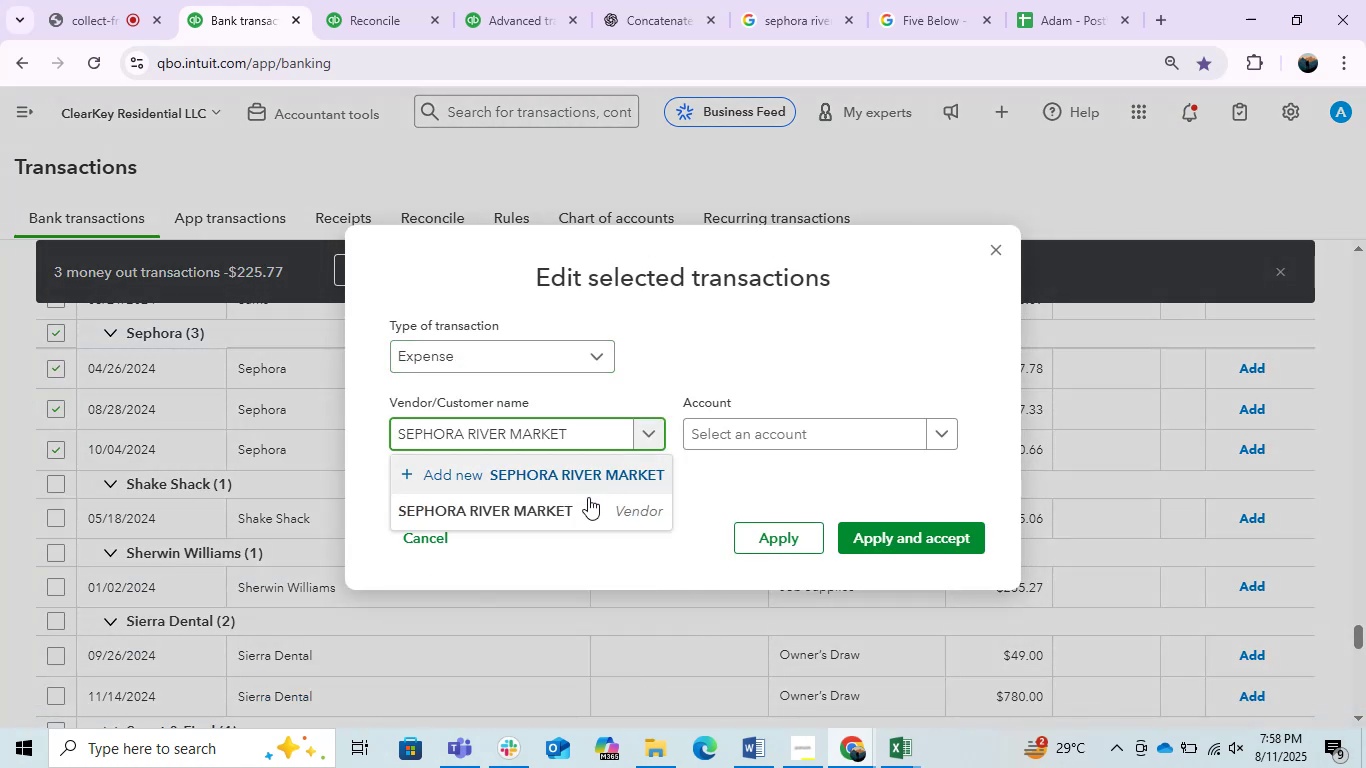 
left_click([585, 505])
 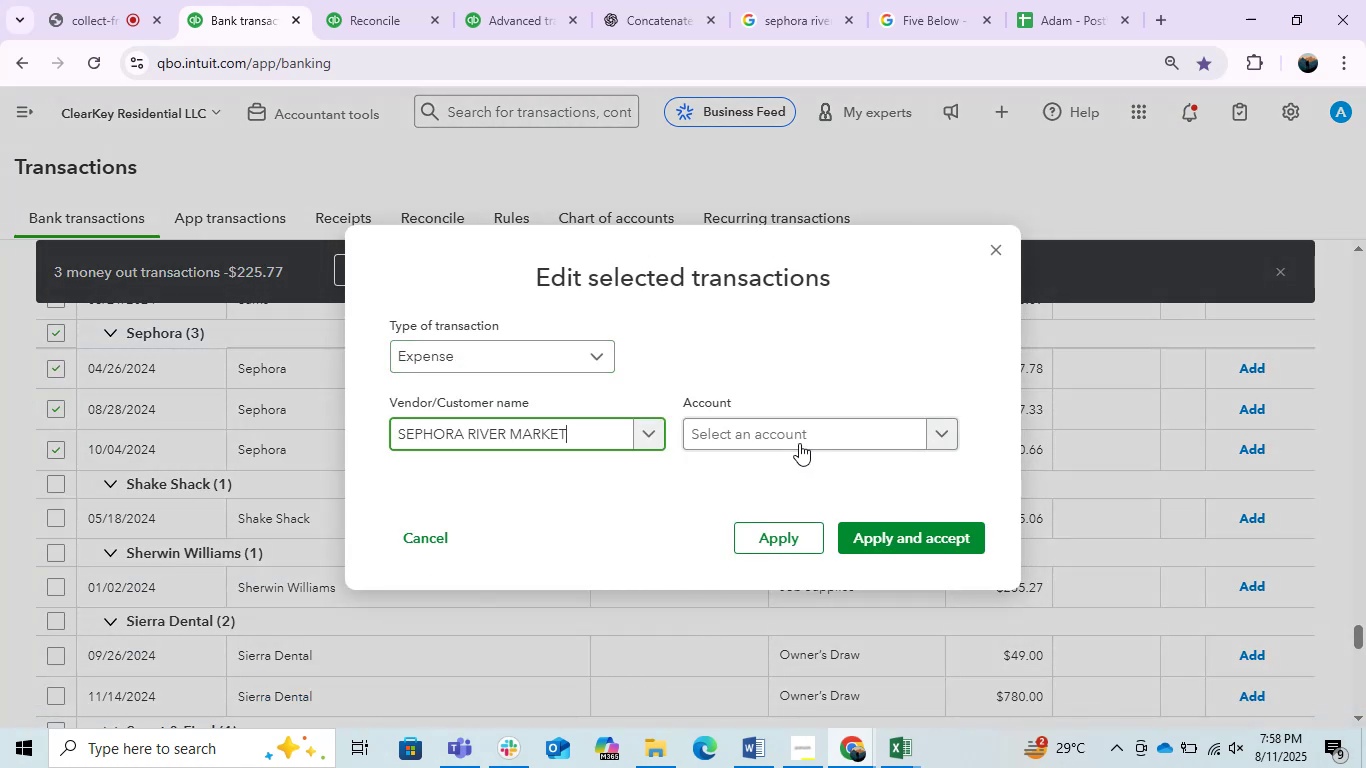 
left_click([794, 437])
 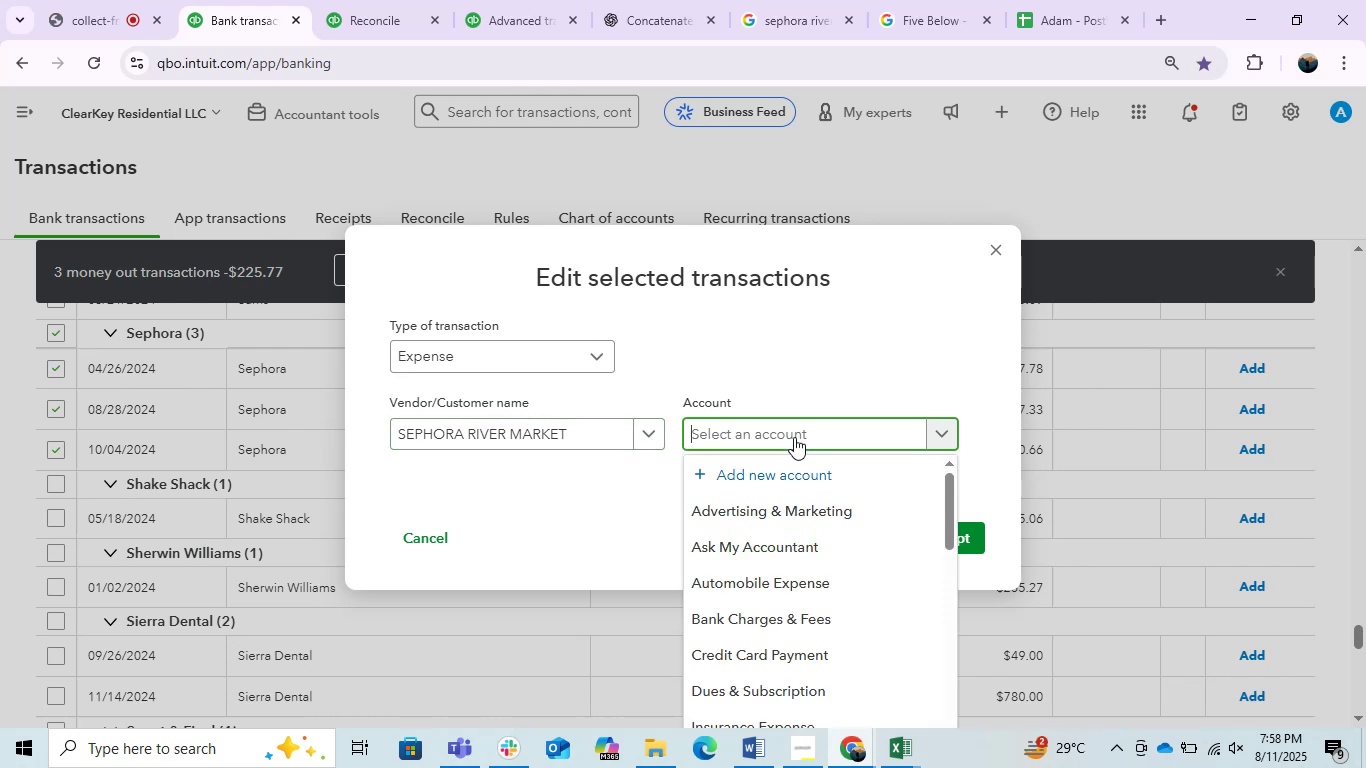 
type(ow)
 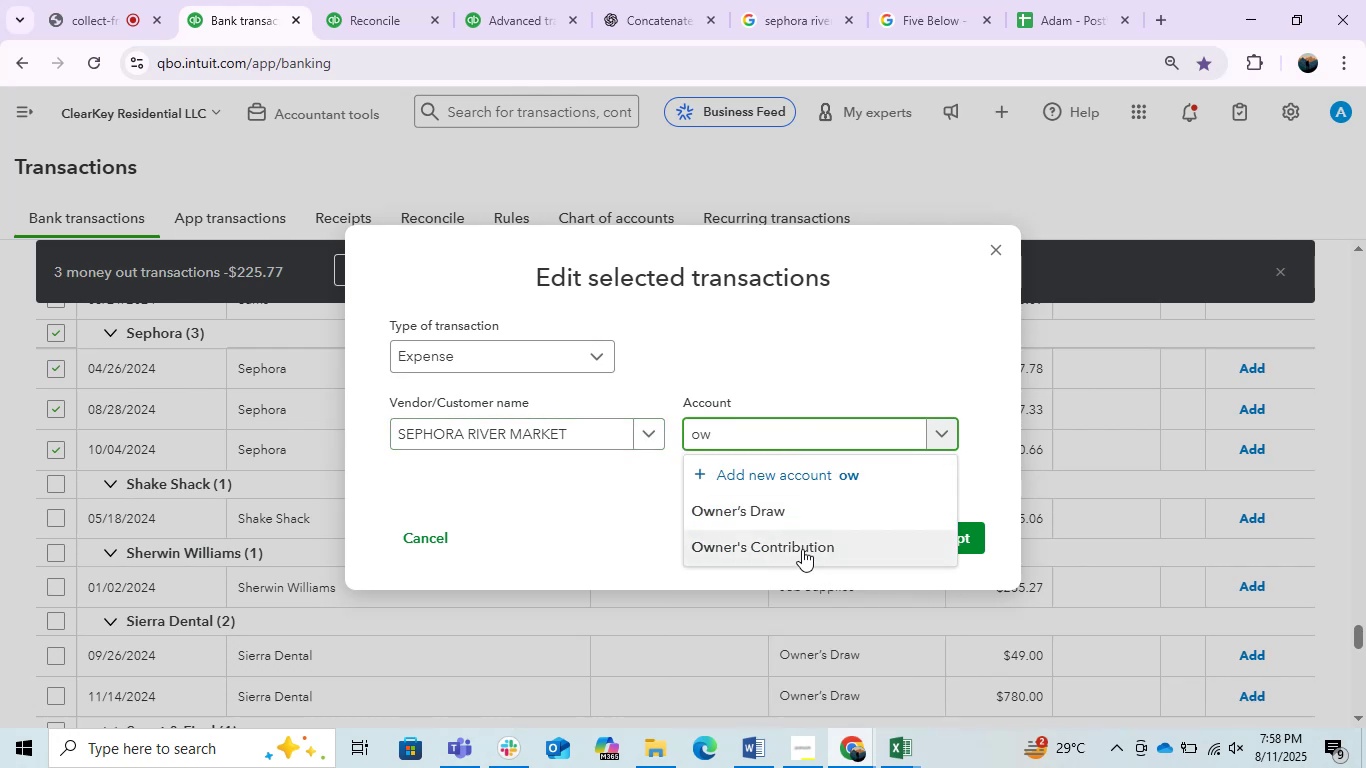 
left_click([779, 510])
 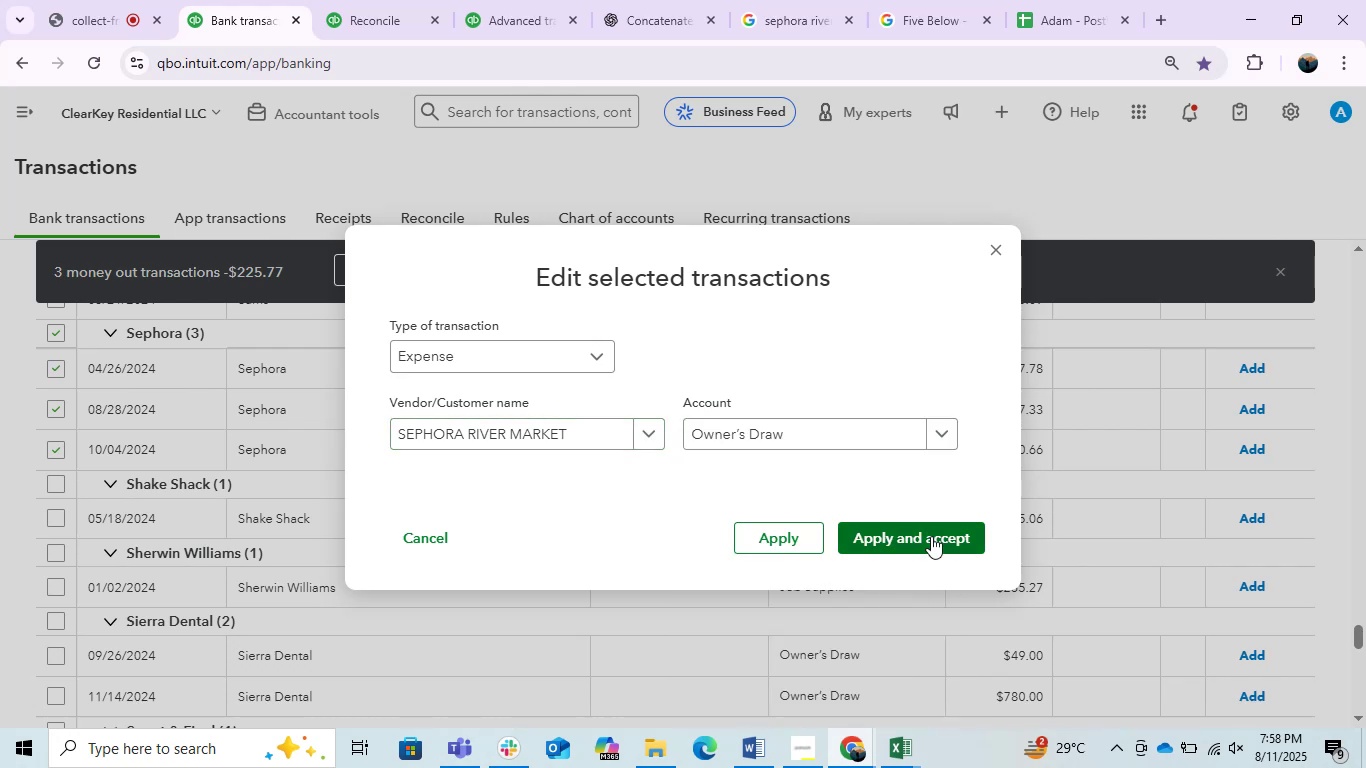 
left_click([931, 536])
 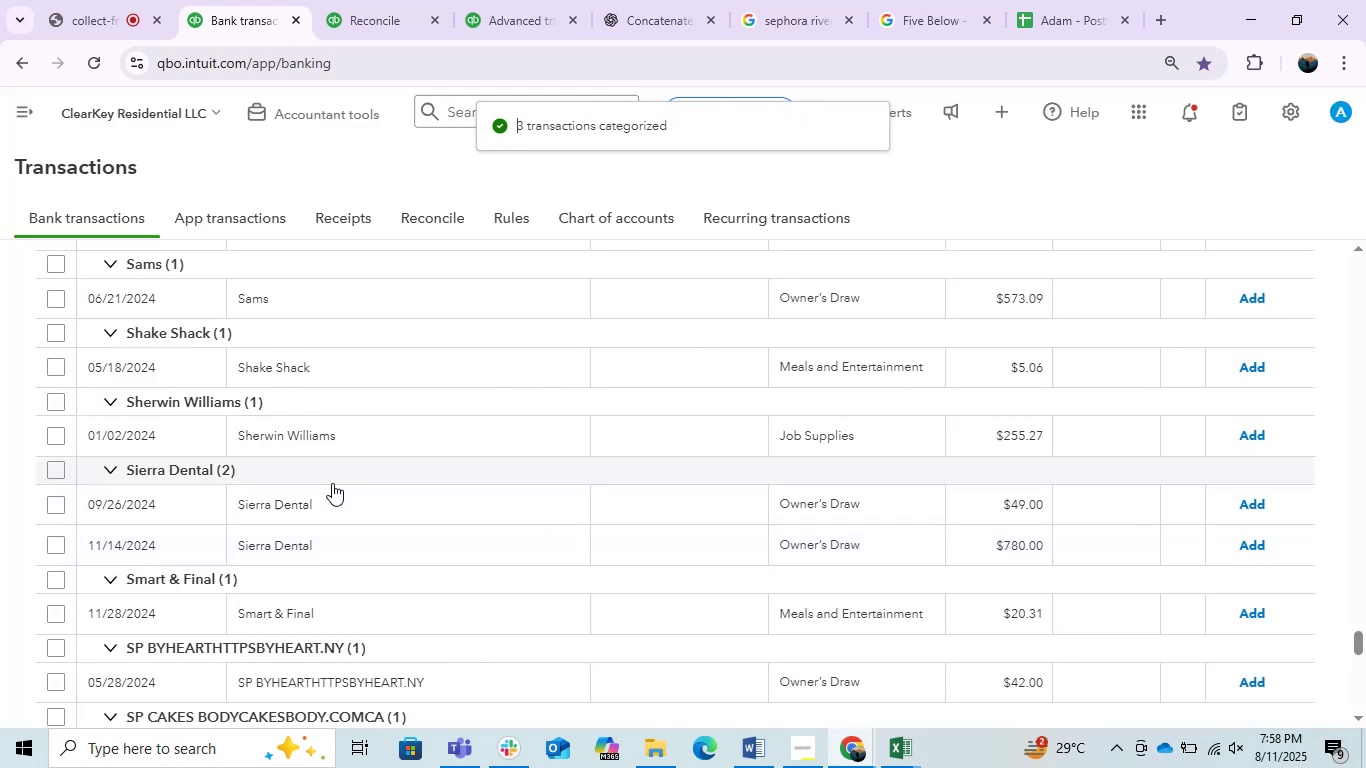 
wait(9.06)
 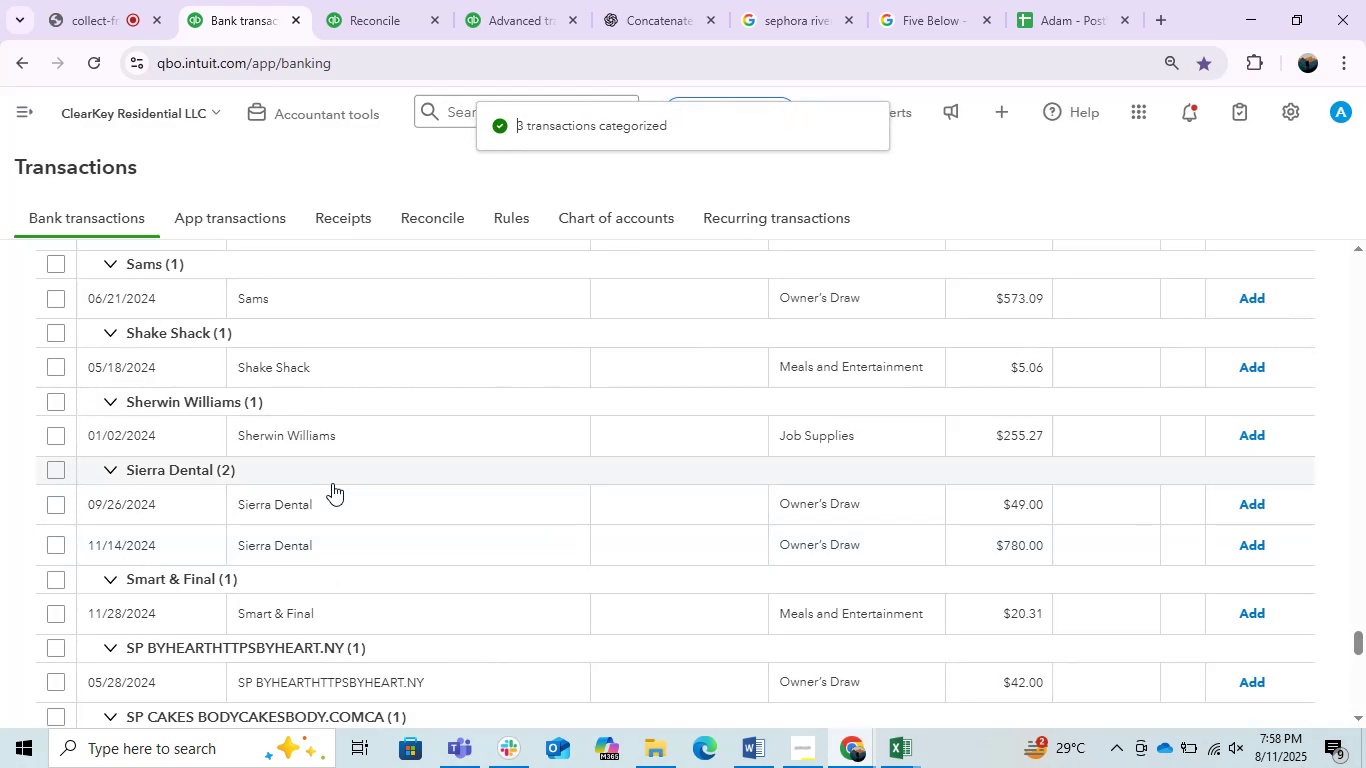 
left_click([274, 505])
 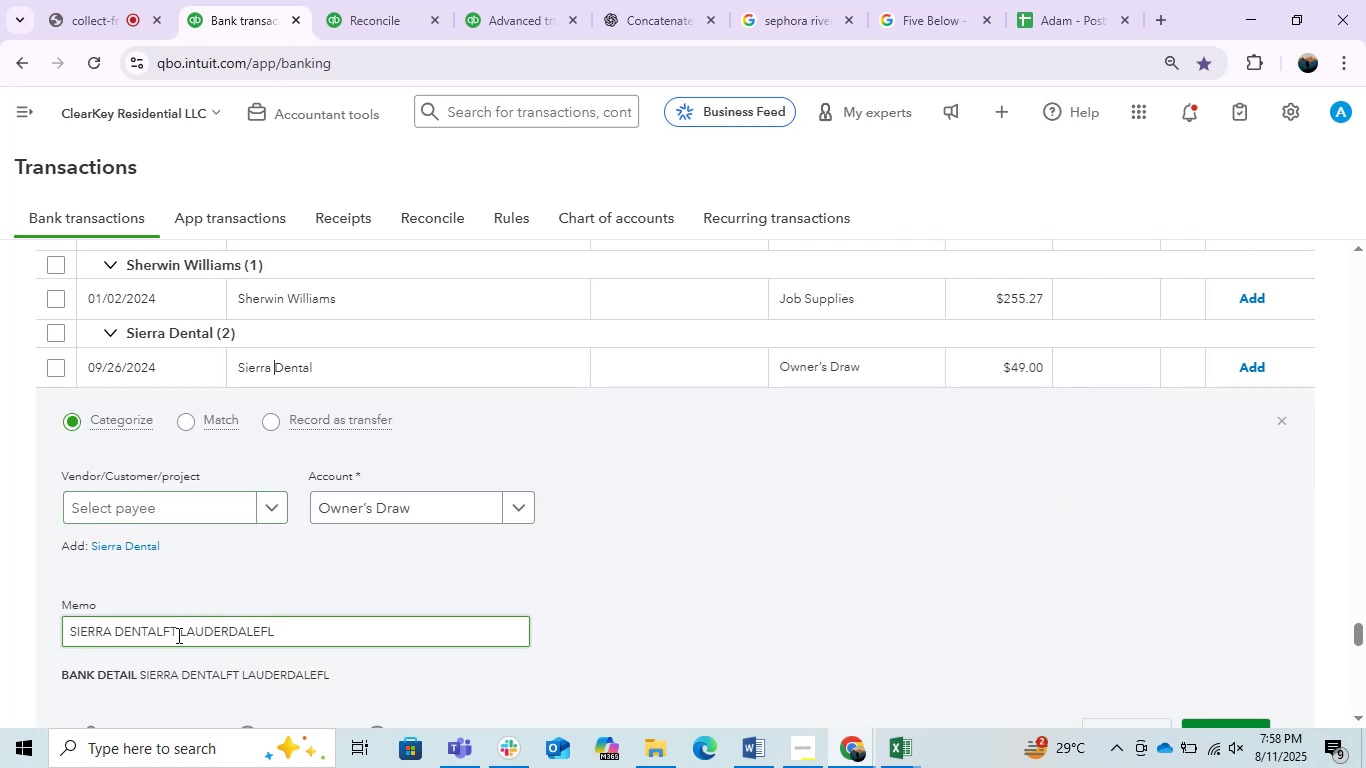 
left_click_drag(start_coordinate=[177, 635], to_coordinate=[55, 621])
 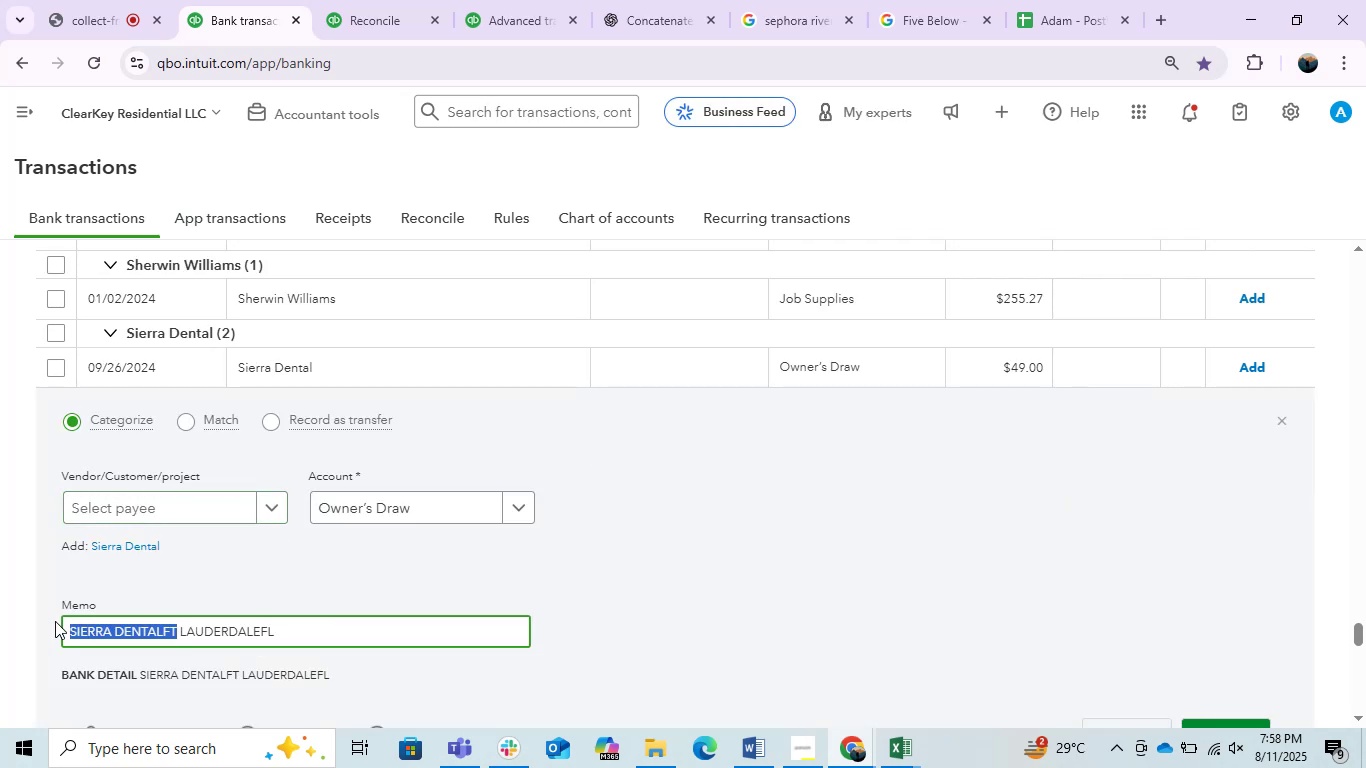 
key(Control+C)
 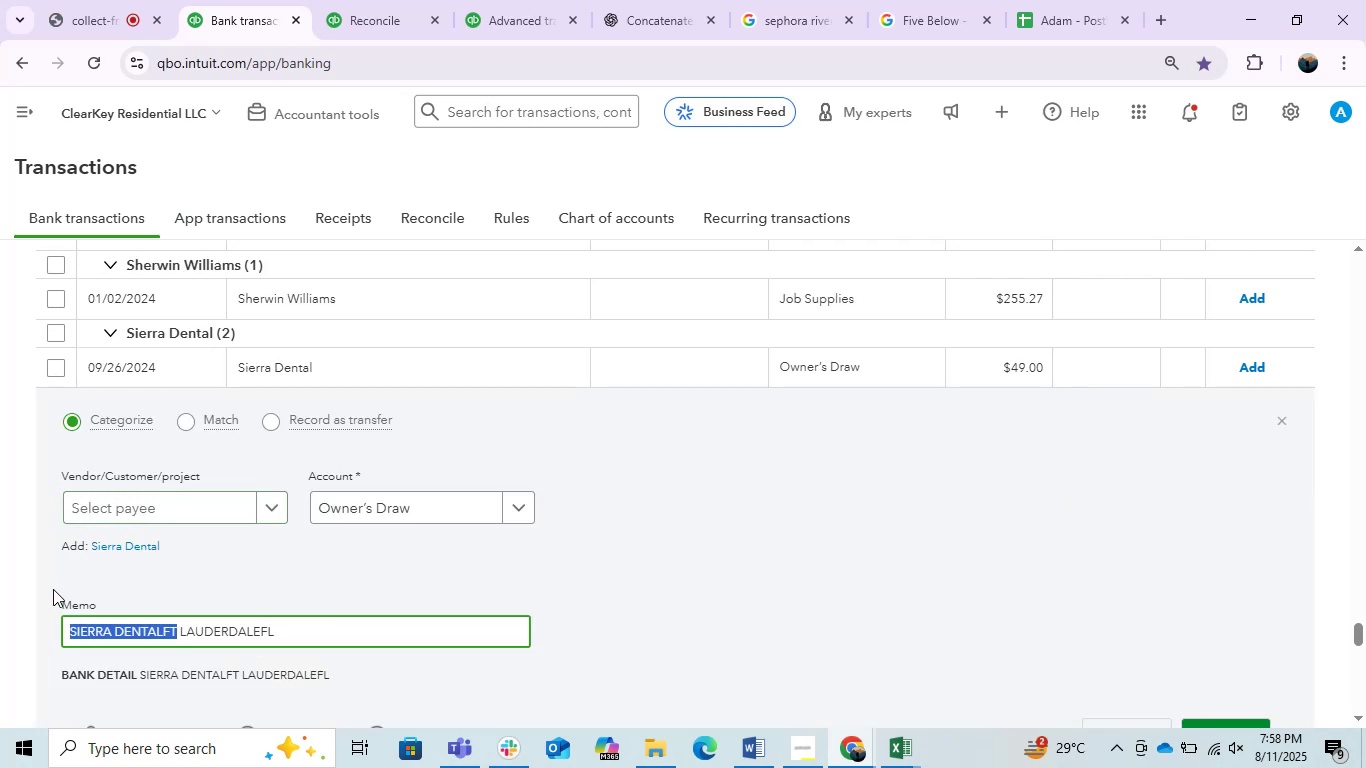 
key(Control+C)
 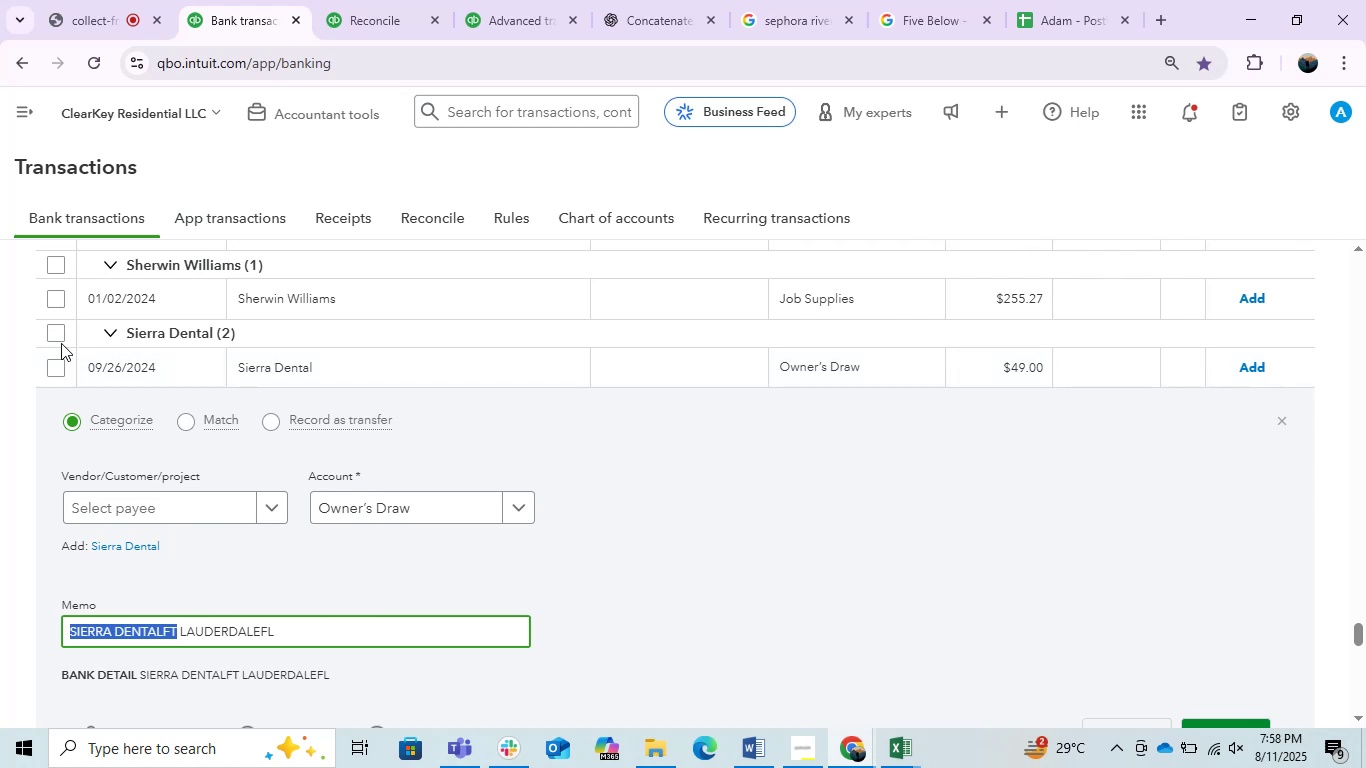 
left_click([59, 342])
 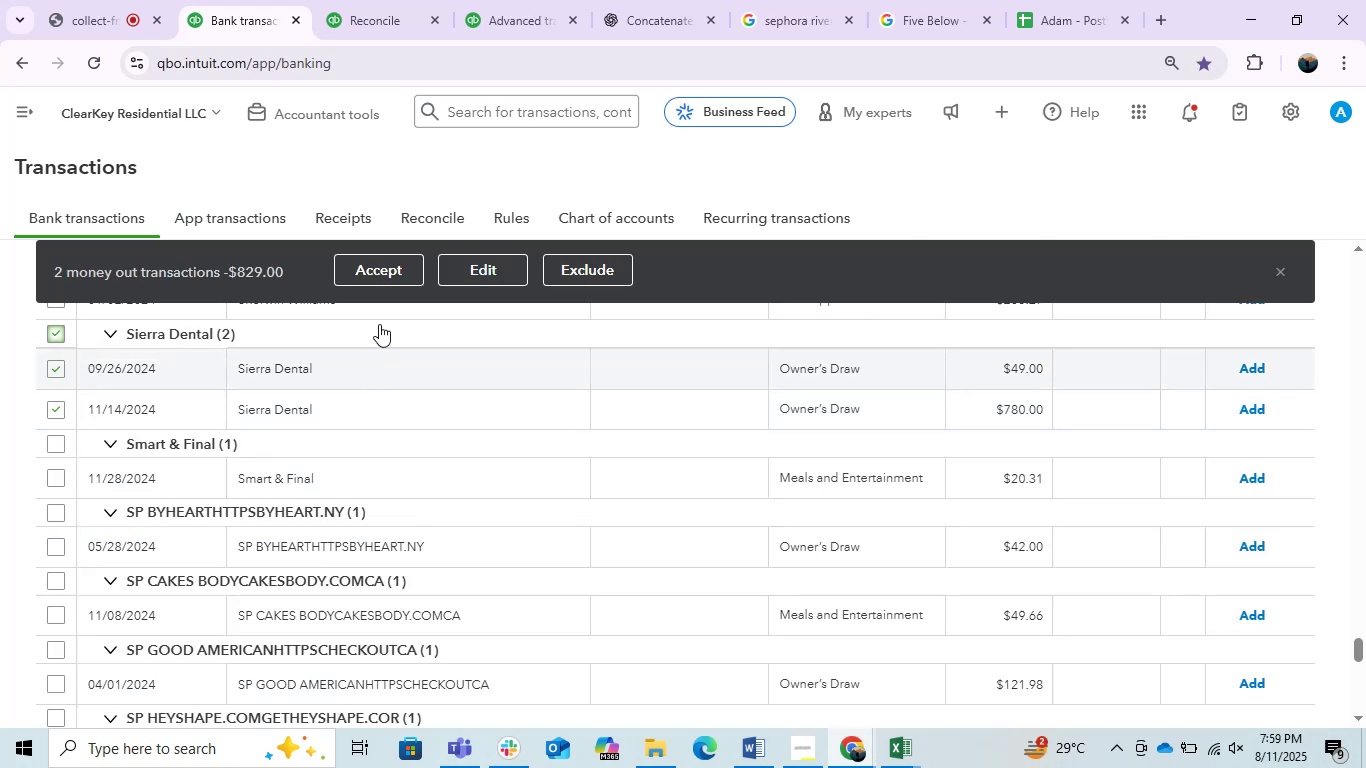 
left_click([452, 264])
 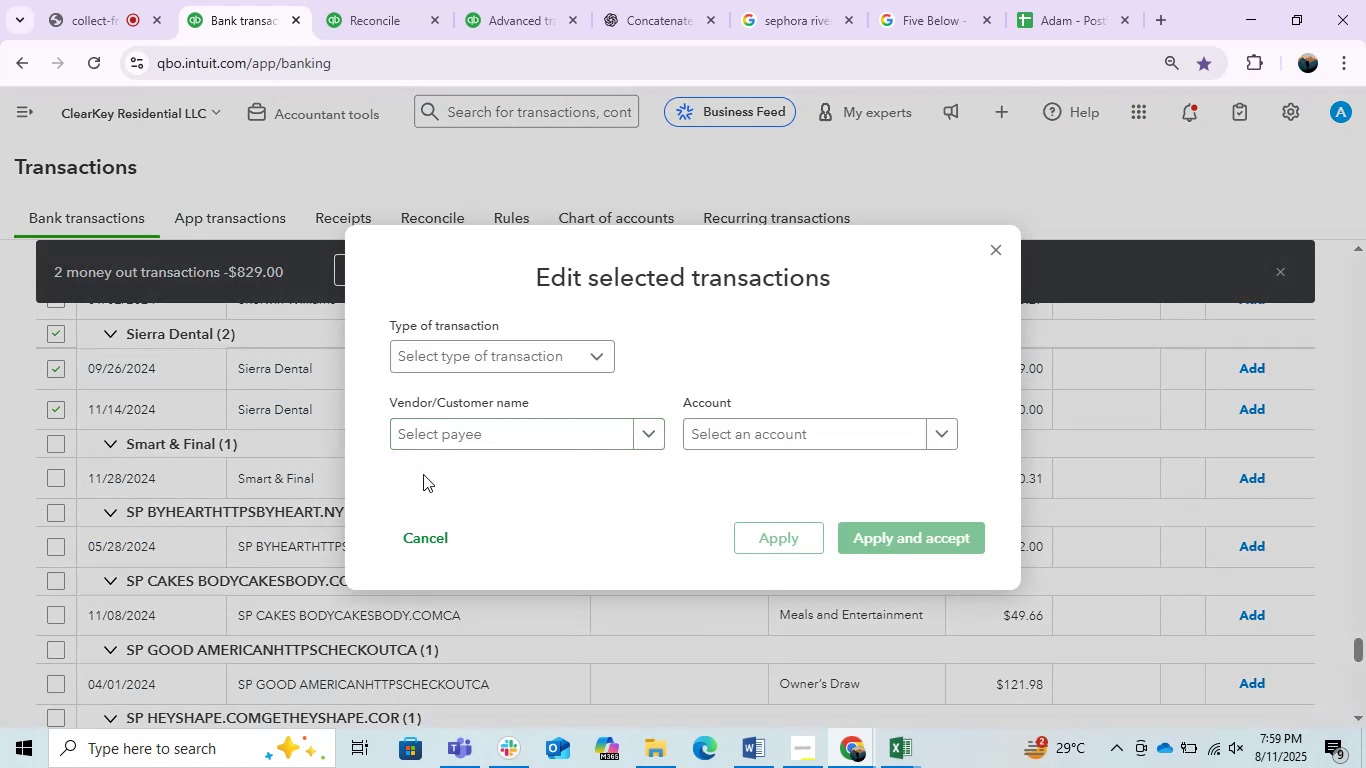 
left_click([489, 436])
 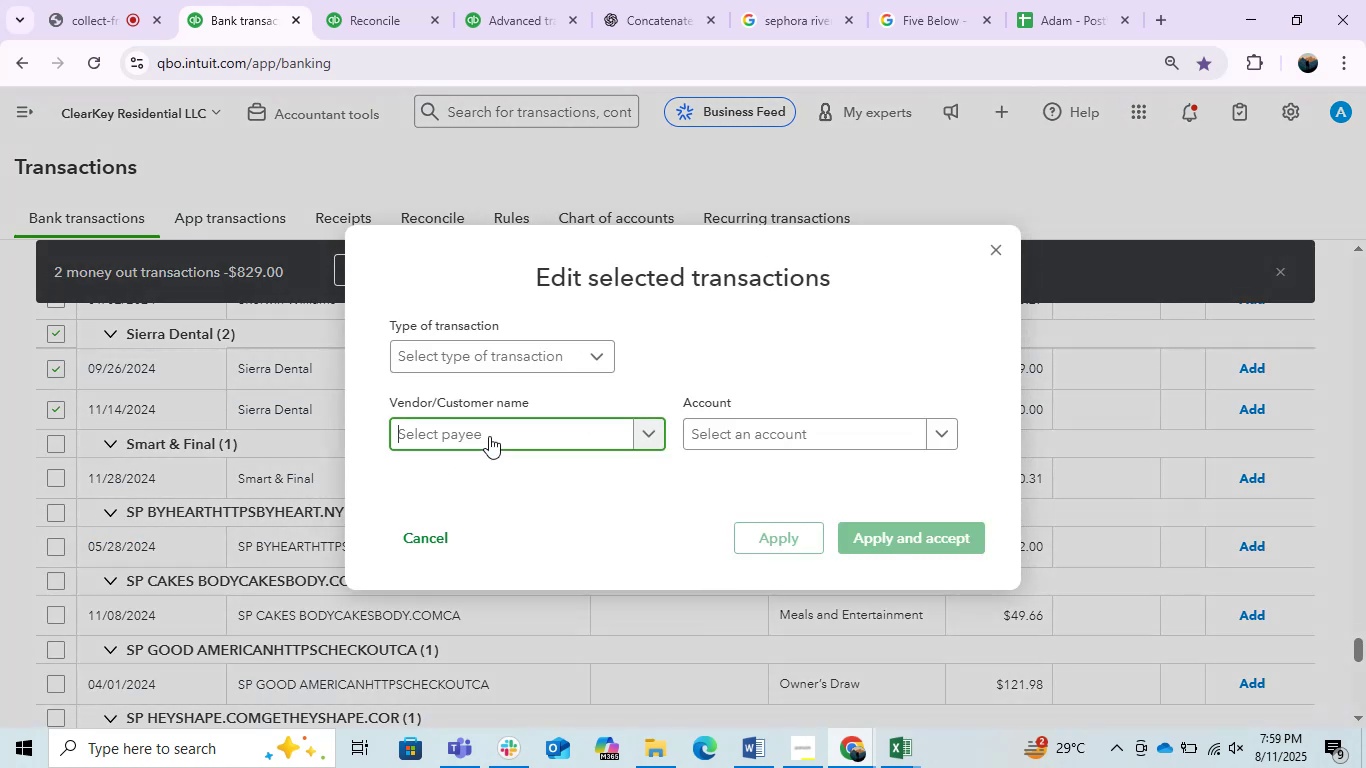 
key(Control+V)
 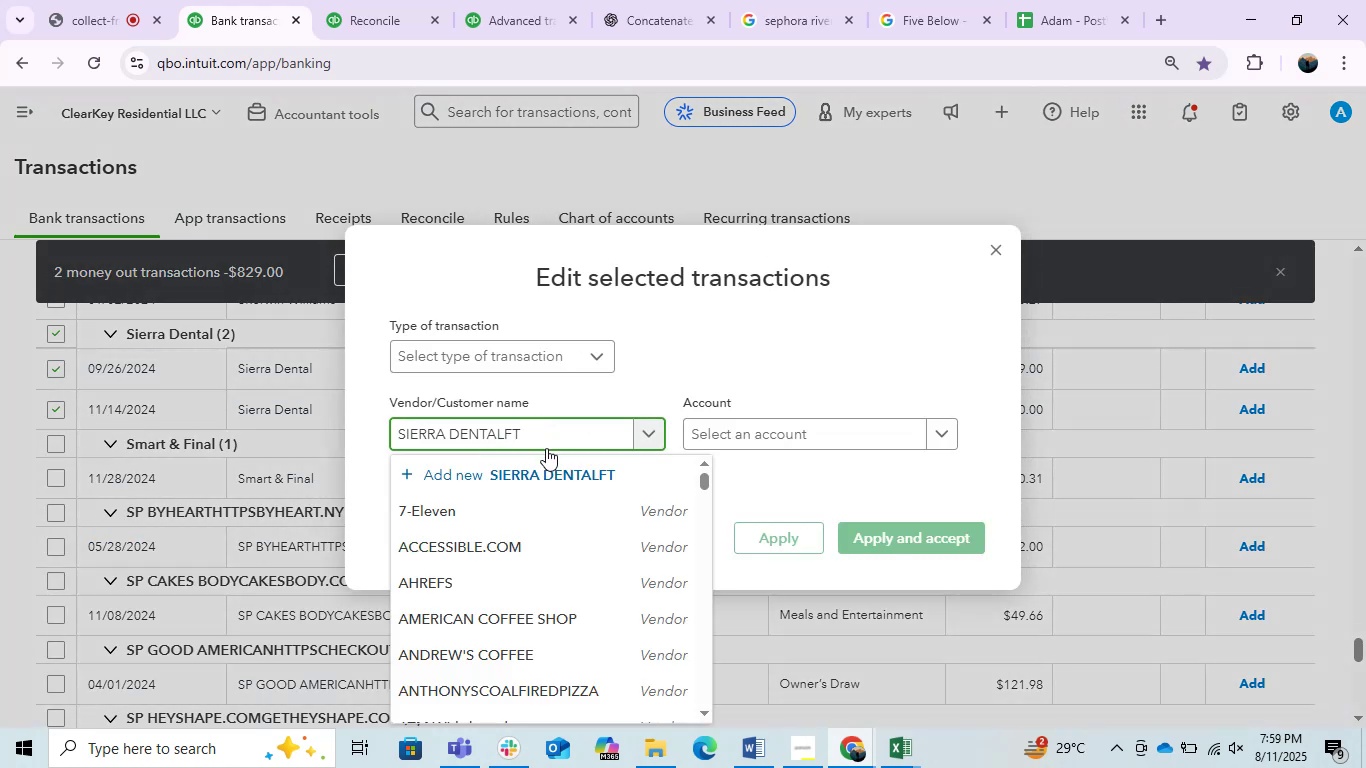 
left_click([568, 477])
 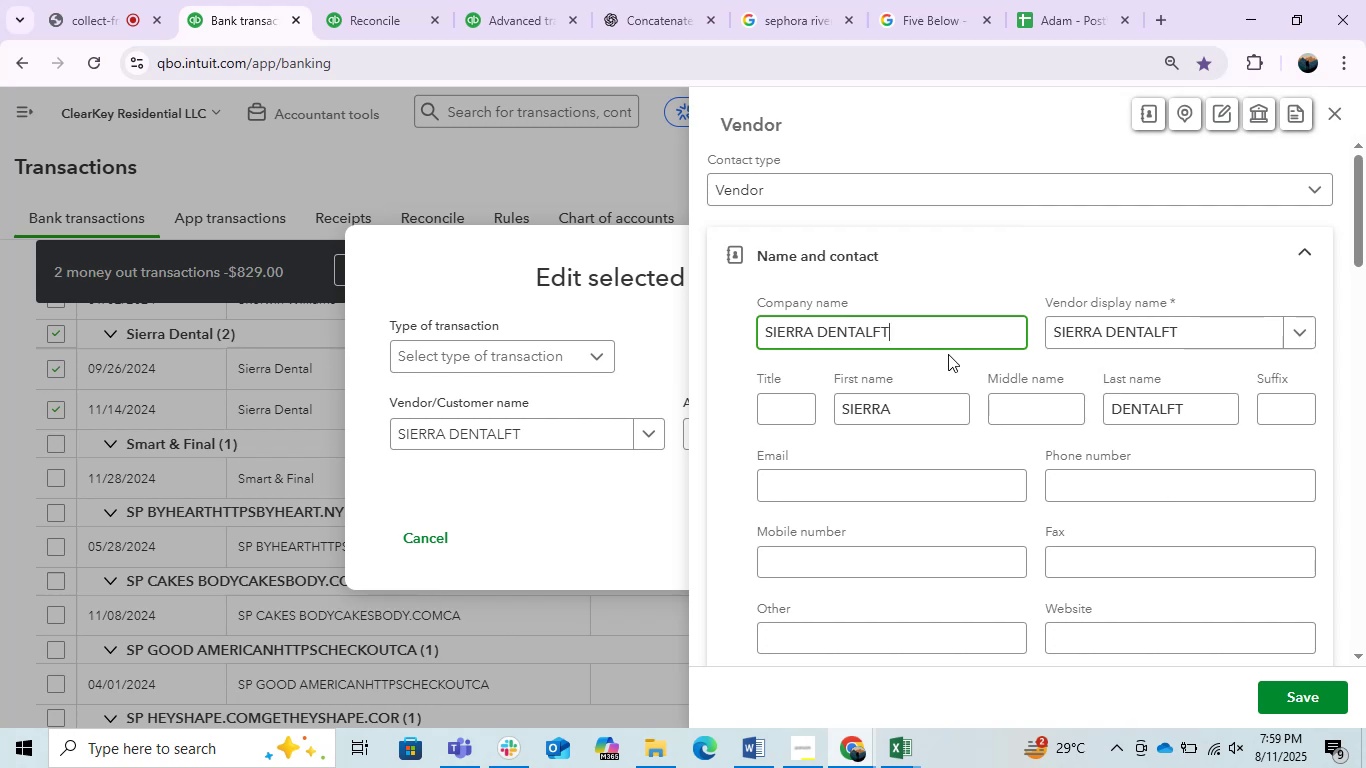 
wait(6.03)
 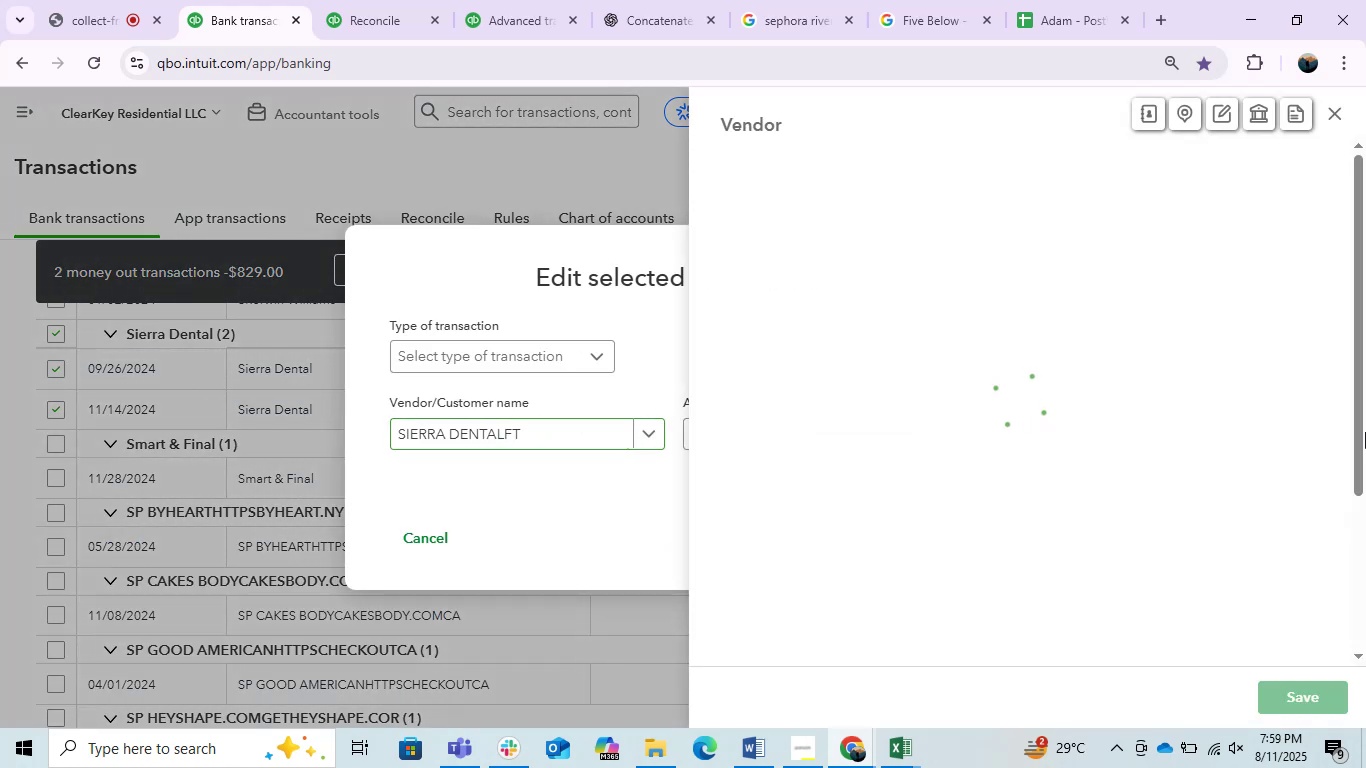 
left_click([1316, 696])
 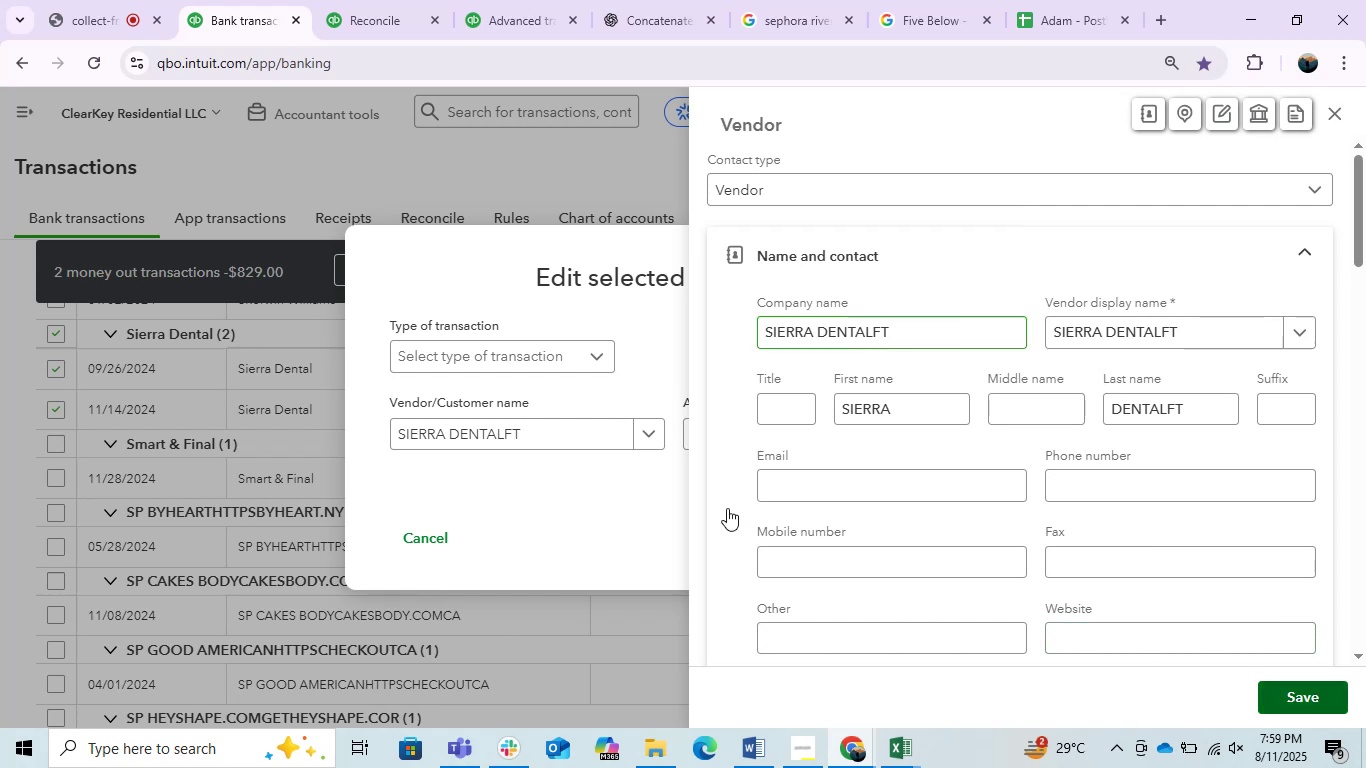 
mouse_move([684, 472])
 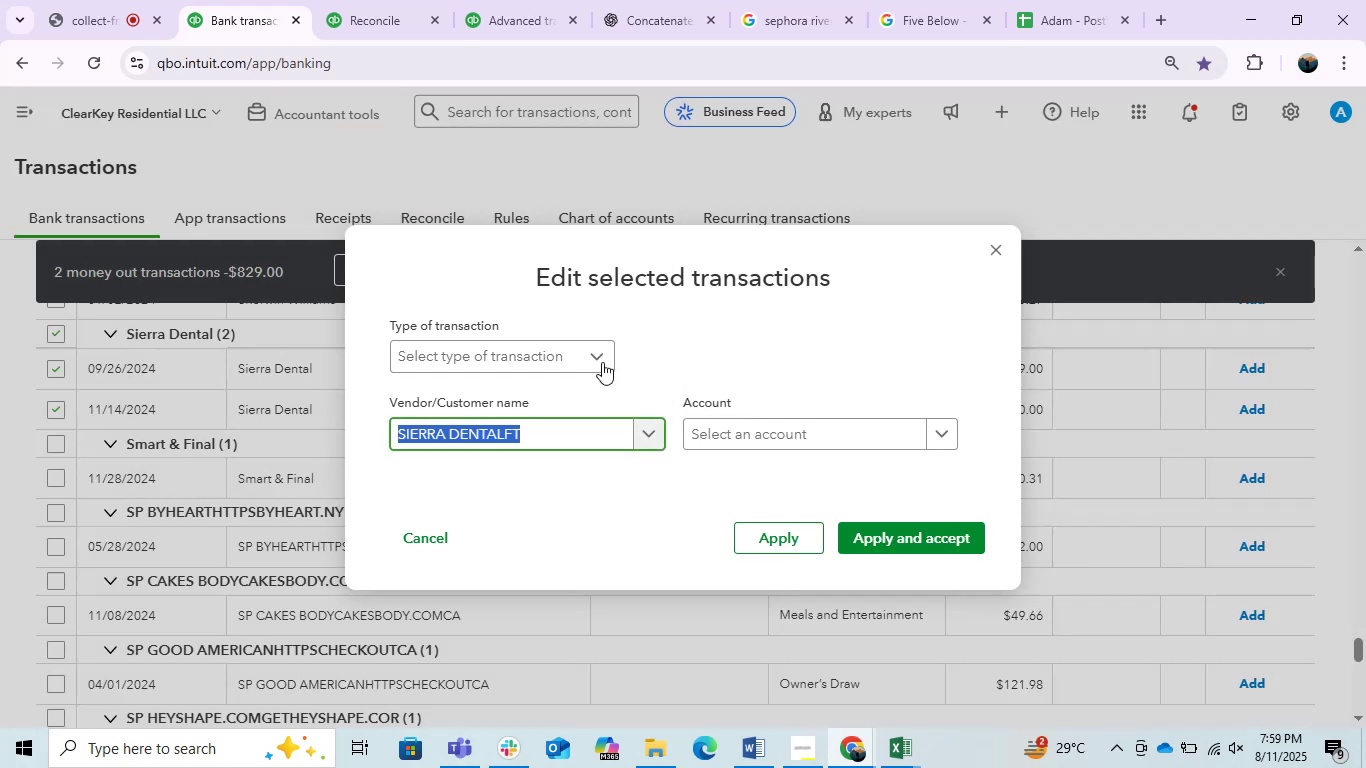 
left_click([599, 363])
 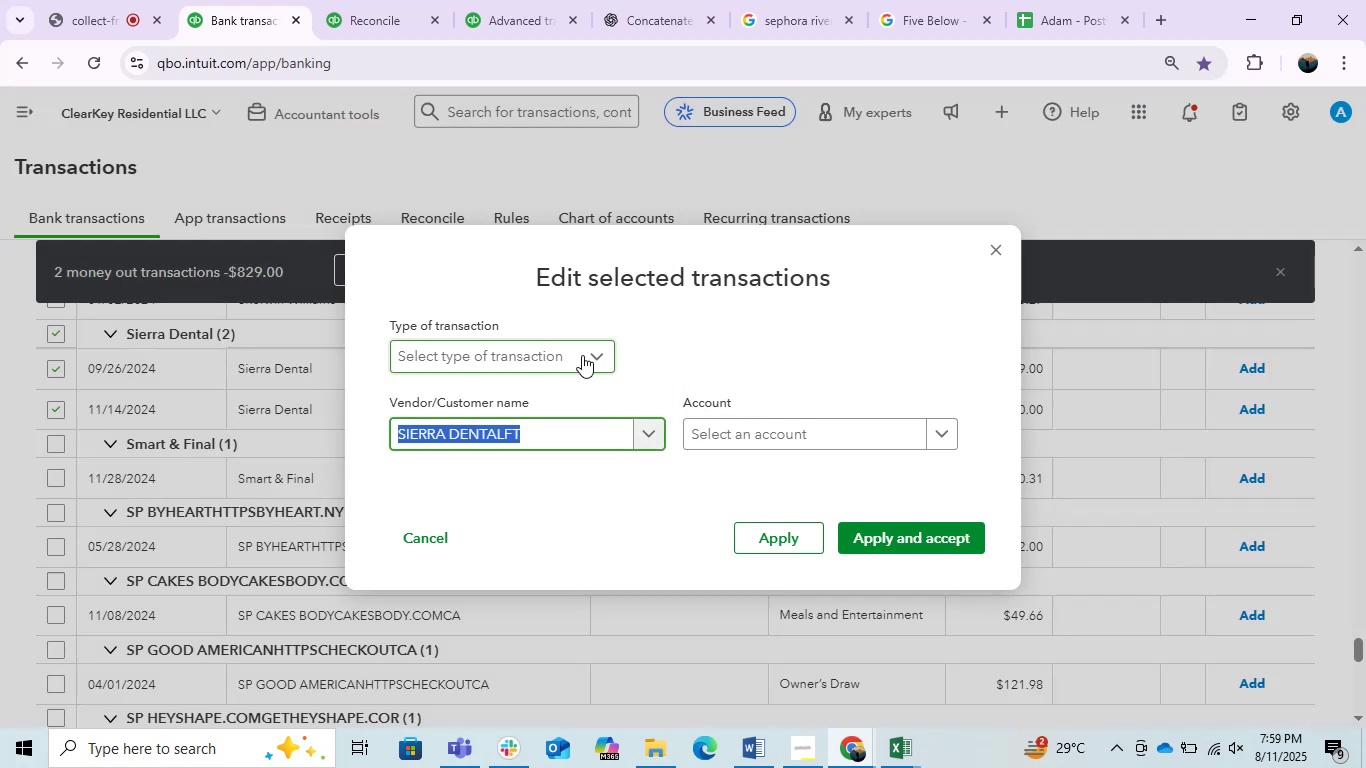 
left_click([582, 355])
 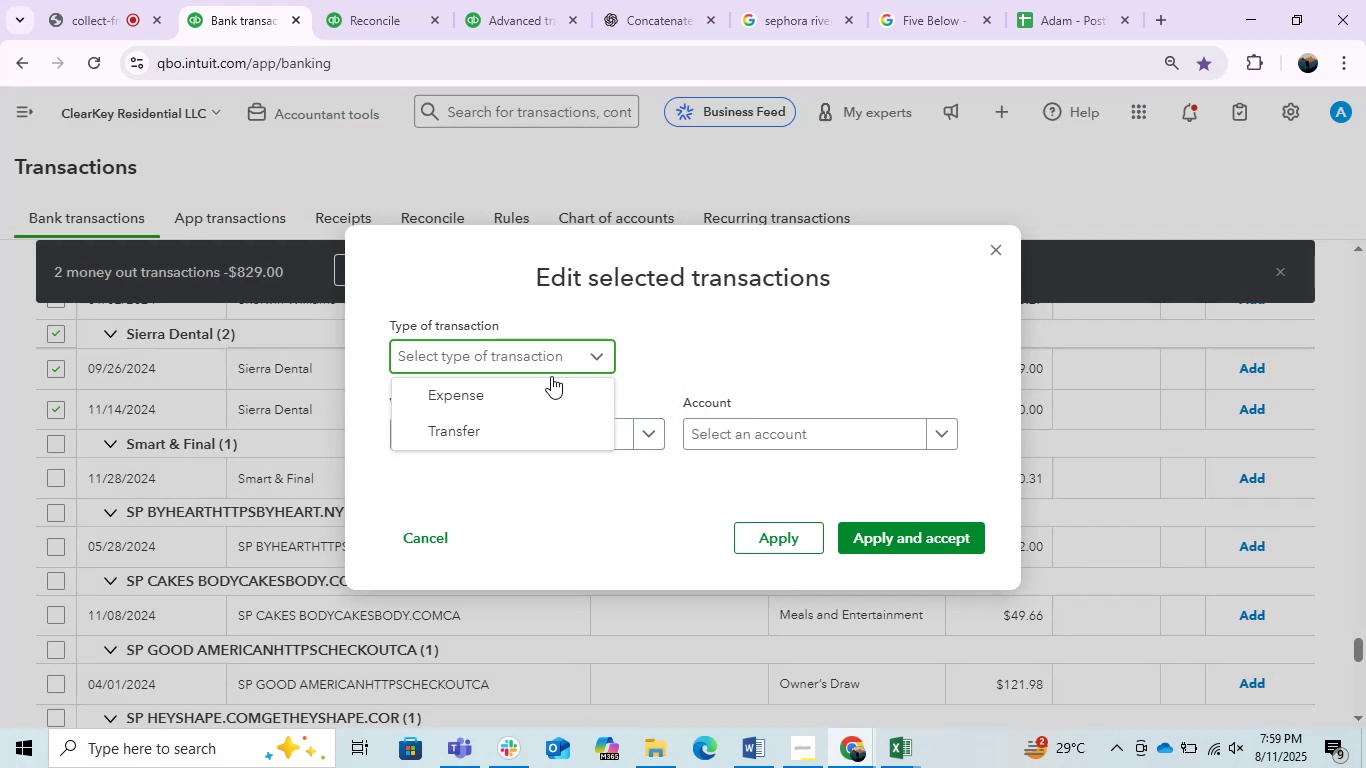 
left_click([540, 394])
 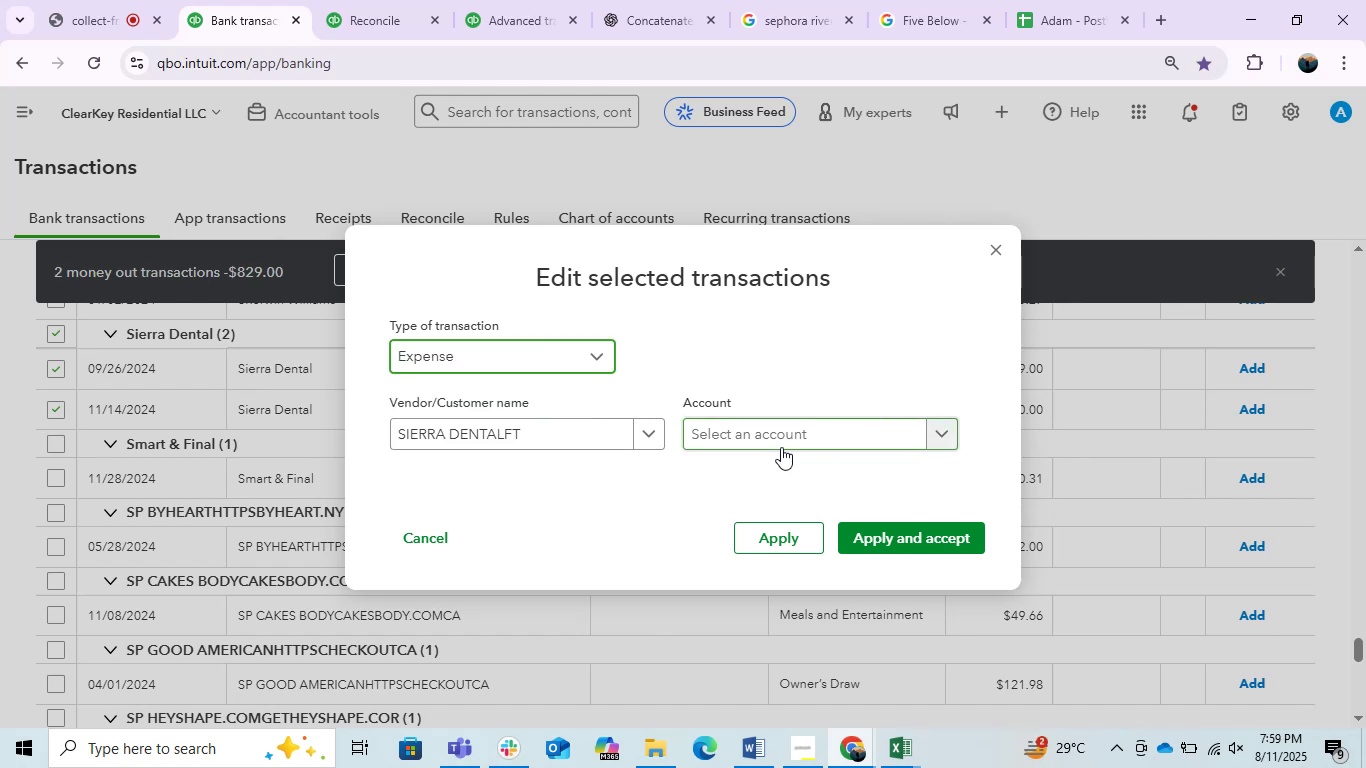 
left_click([770, 434])
 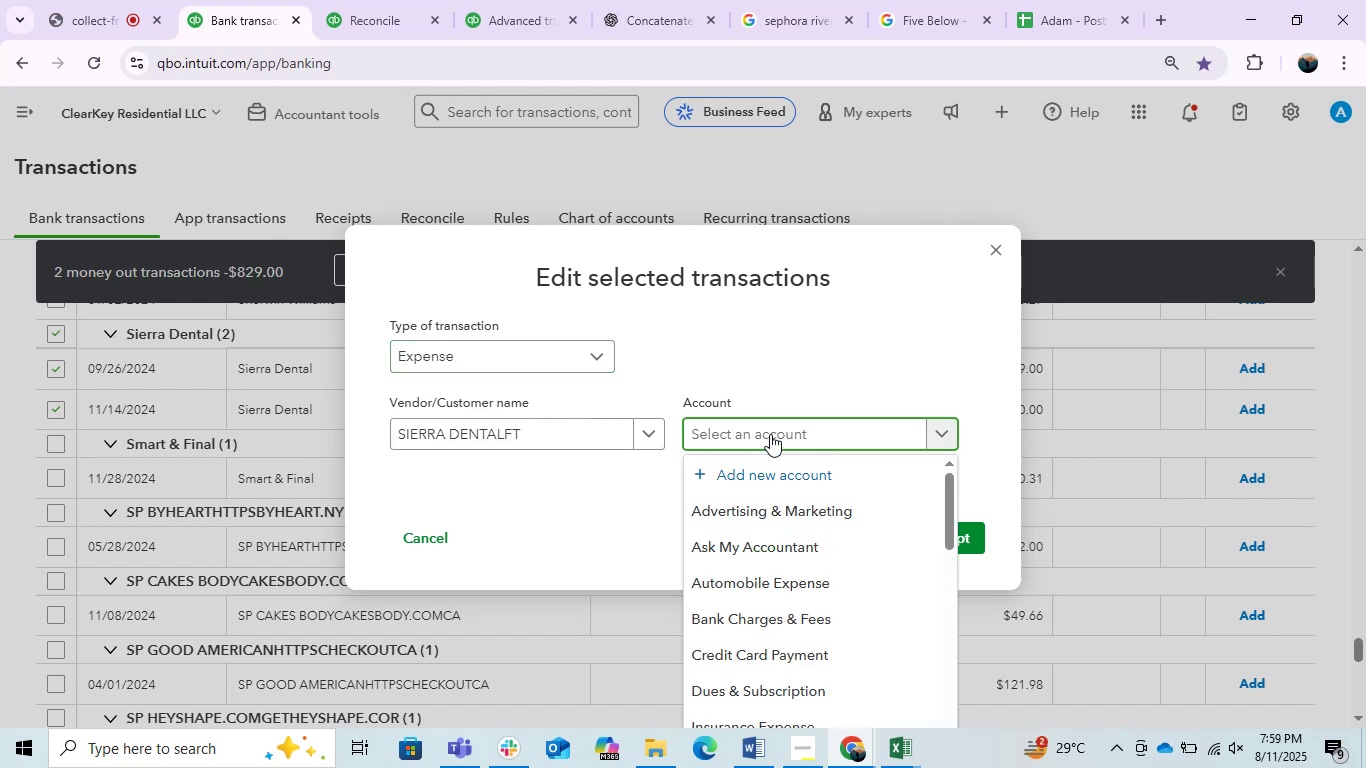 
type(own)
 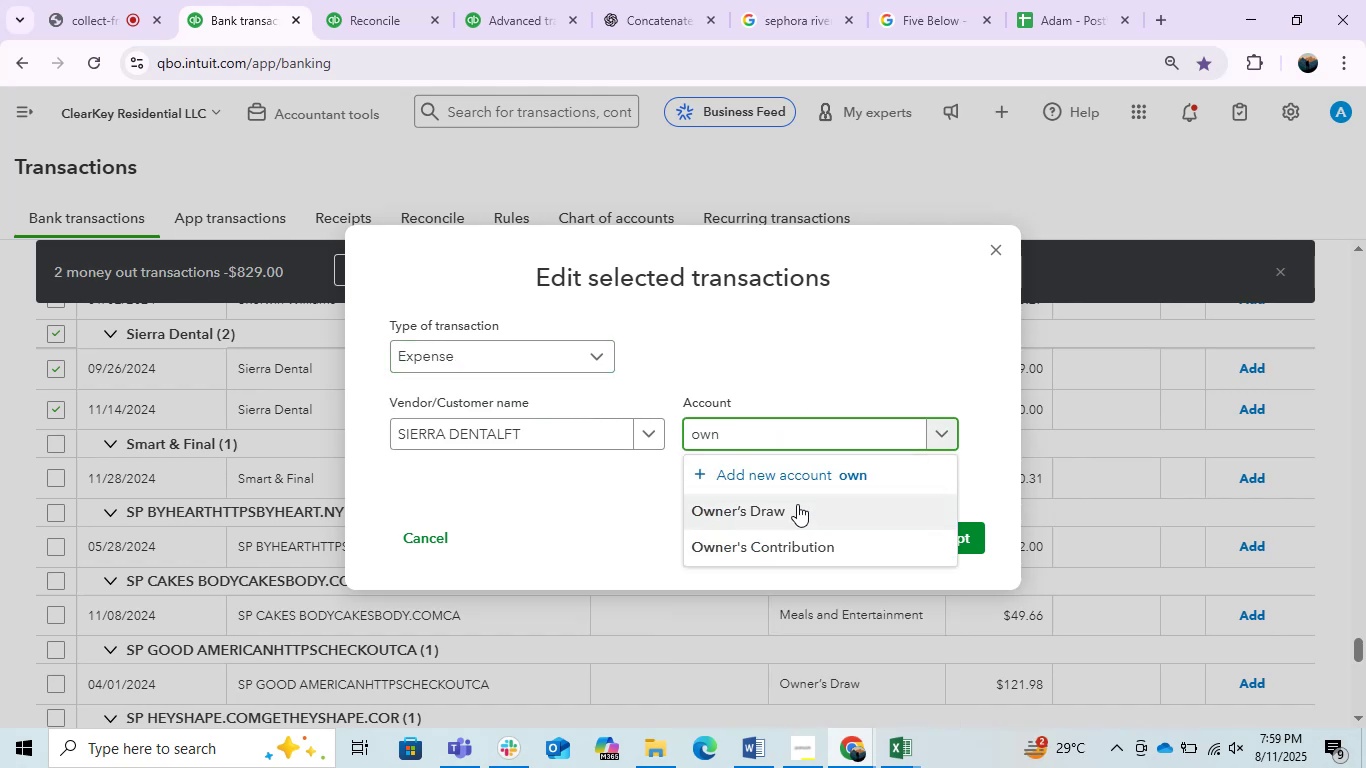 
left_click([797, 504])
 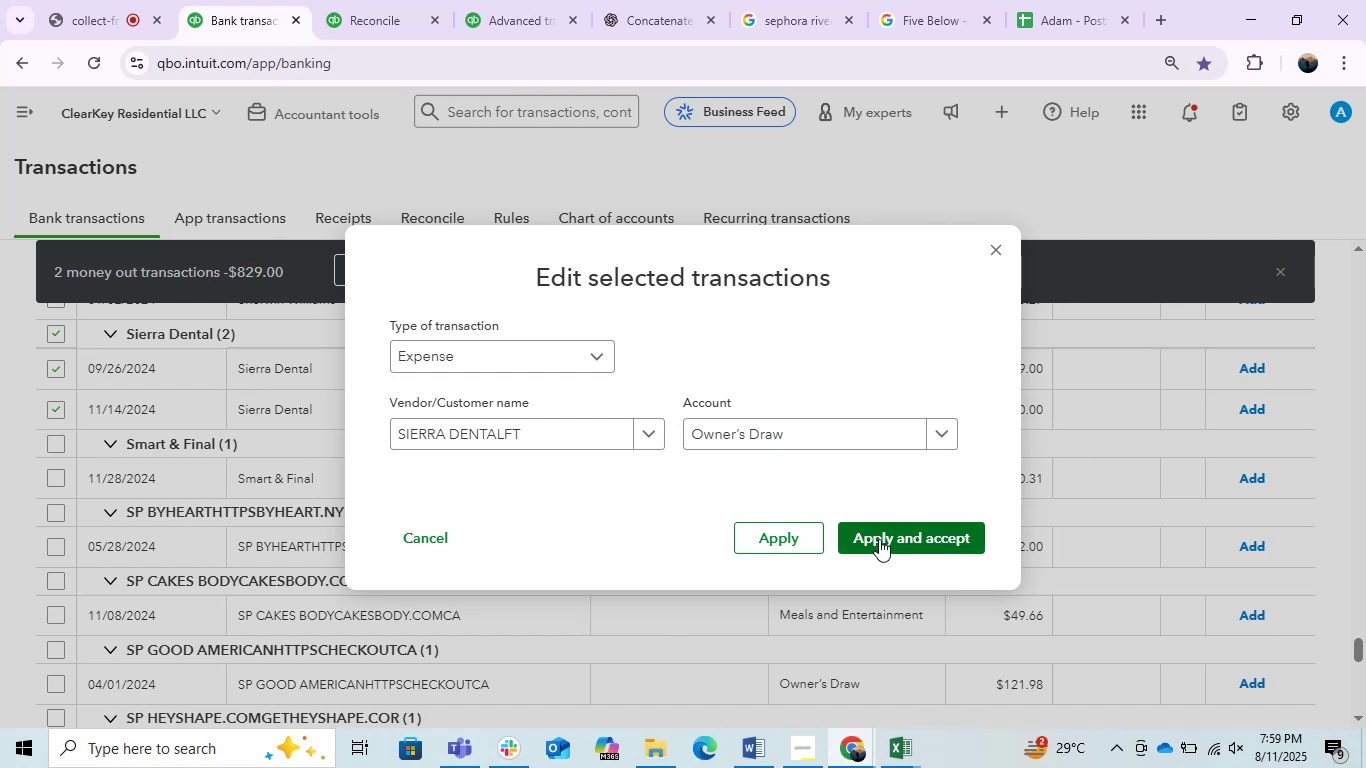 
left_click([879, 539])
 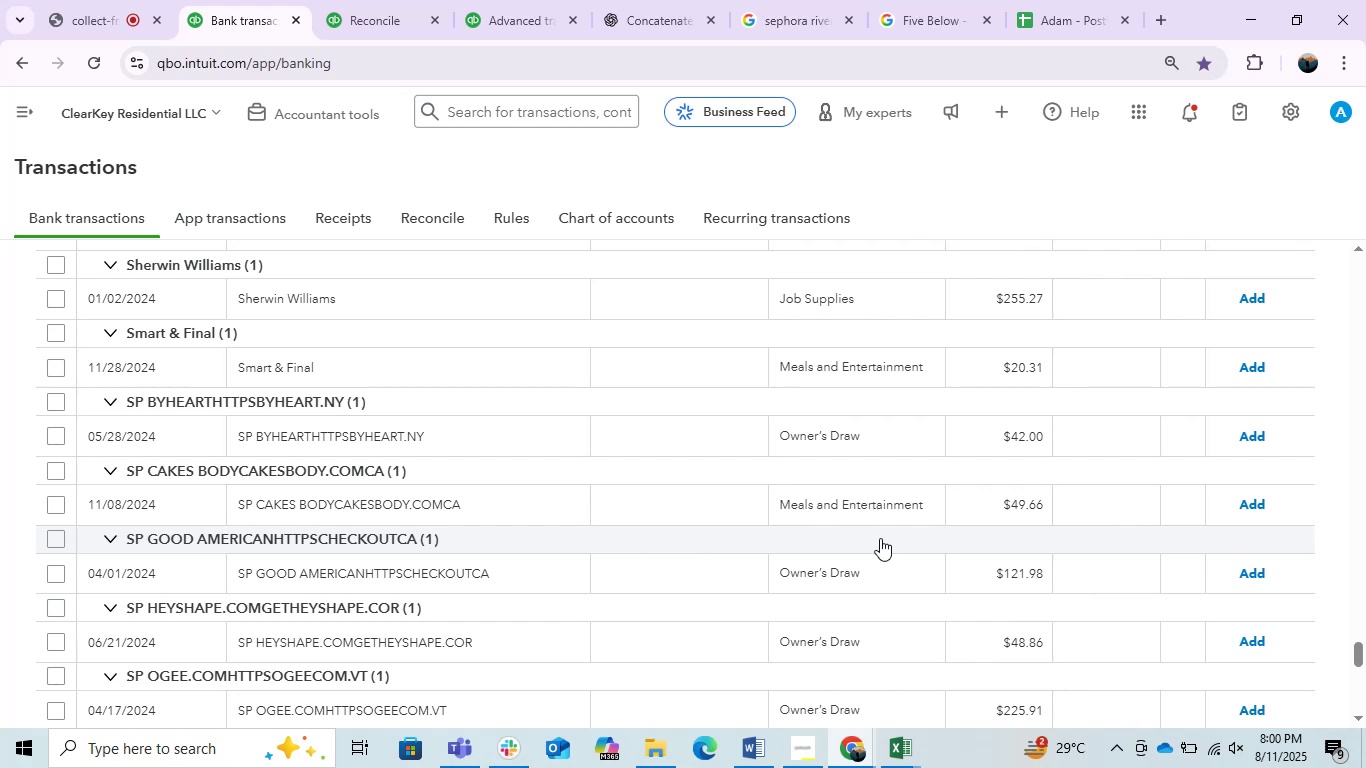 
wait(54.4)
 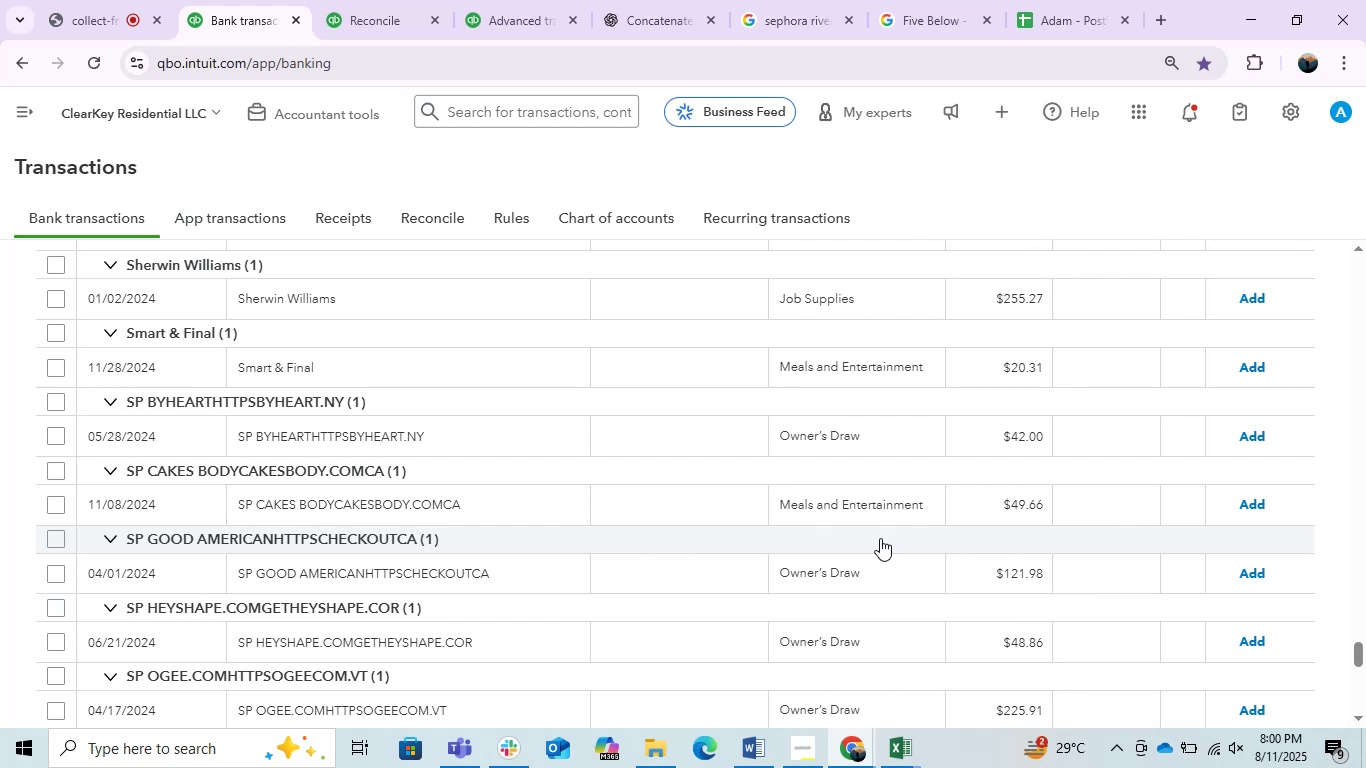 
scroll: coordinate [354, 539], scroll_direction: down, amount: 2.0
 